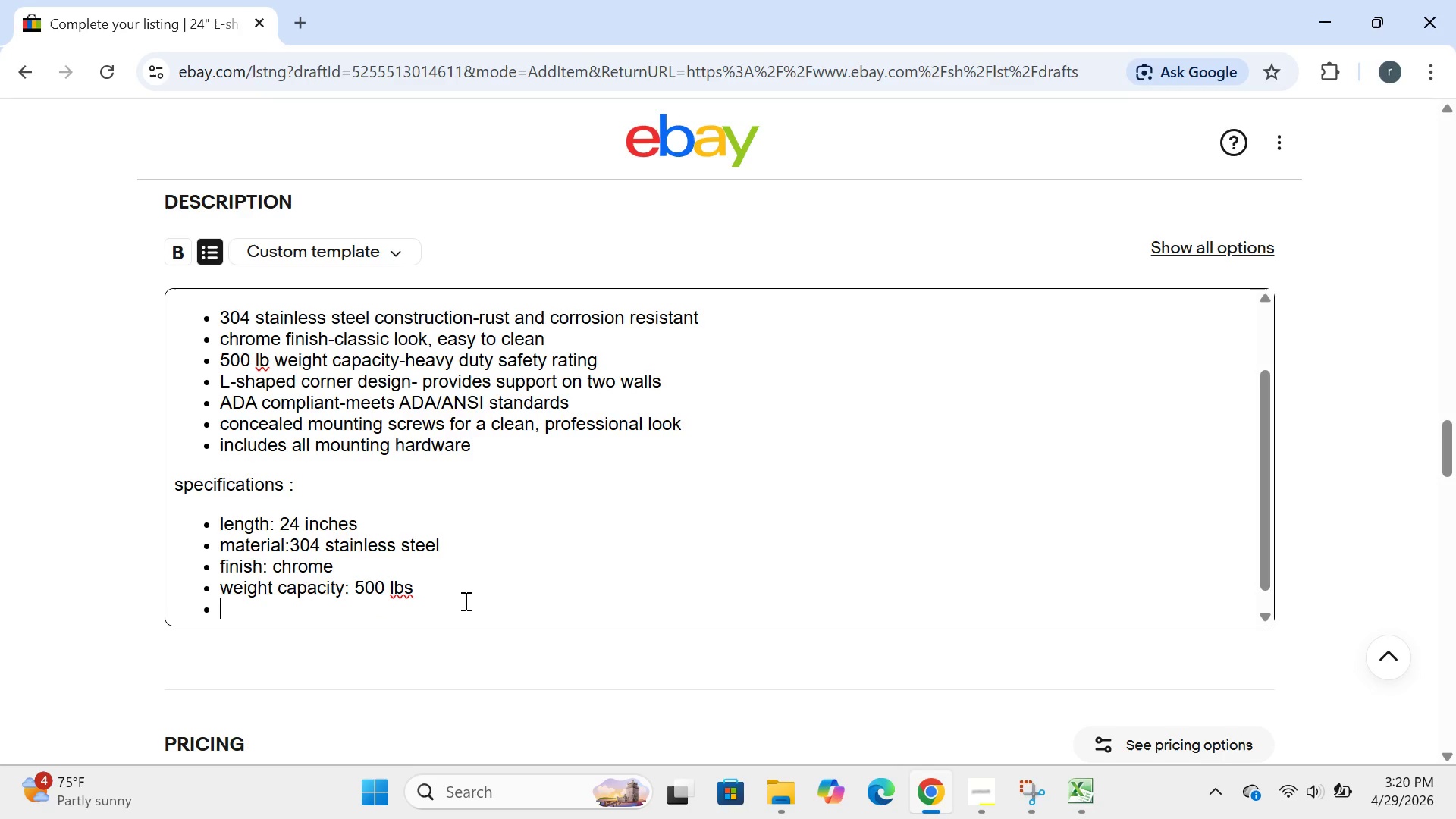 
type(mounting typr)
key(Backspace)
type(e:corner wall )
 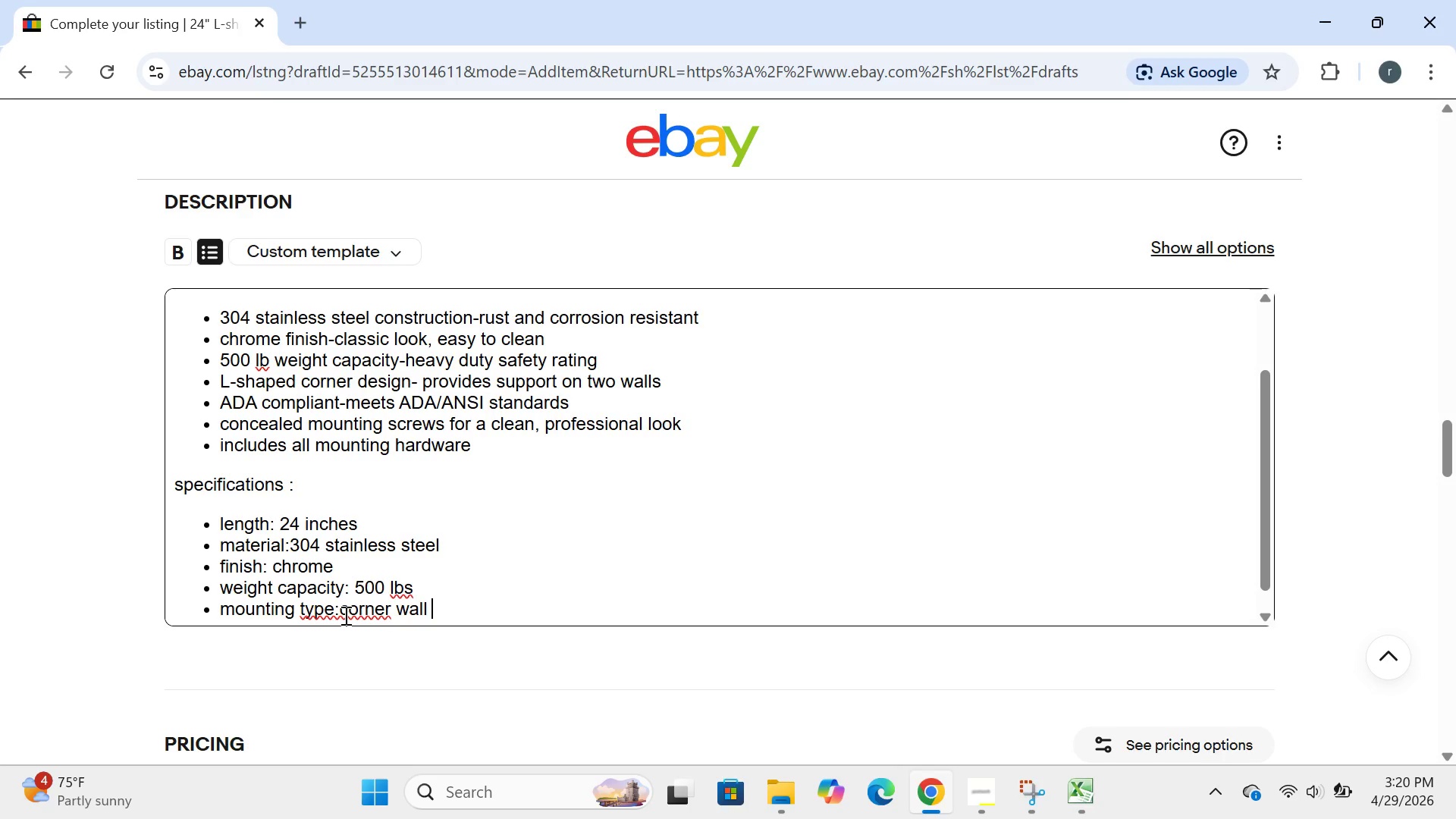 
left_click([344, 615])
 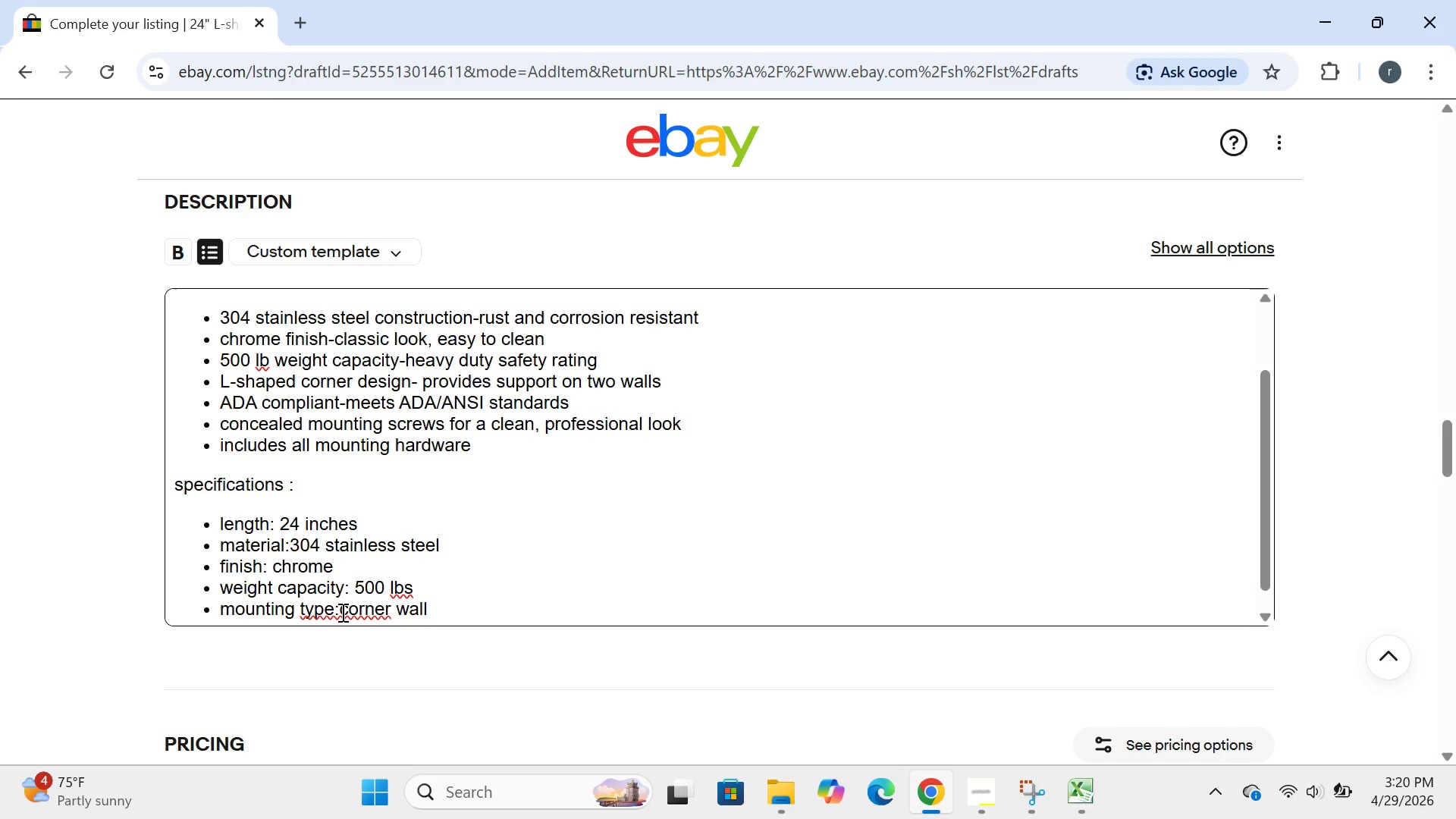 
left_click([341, 612])
 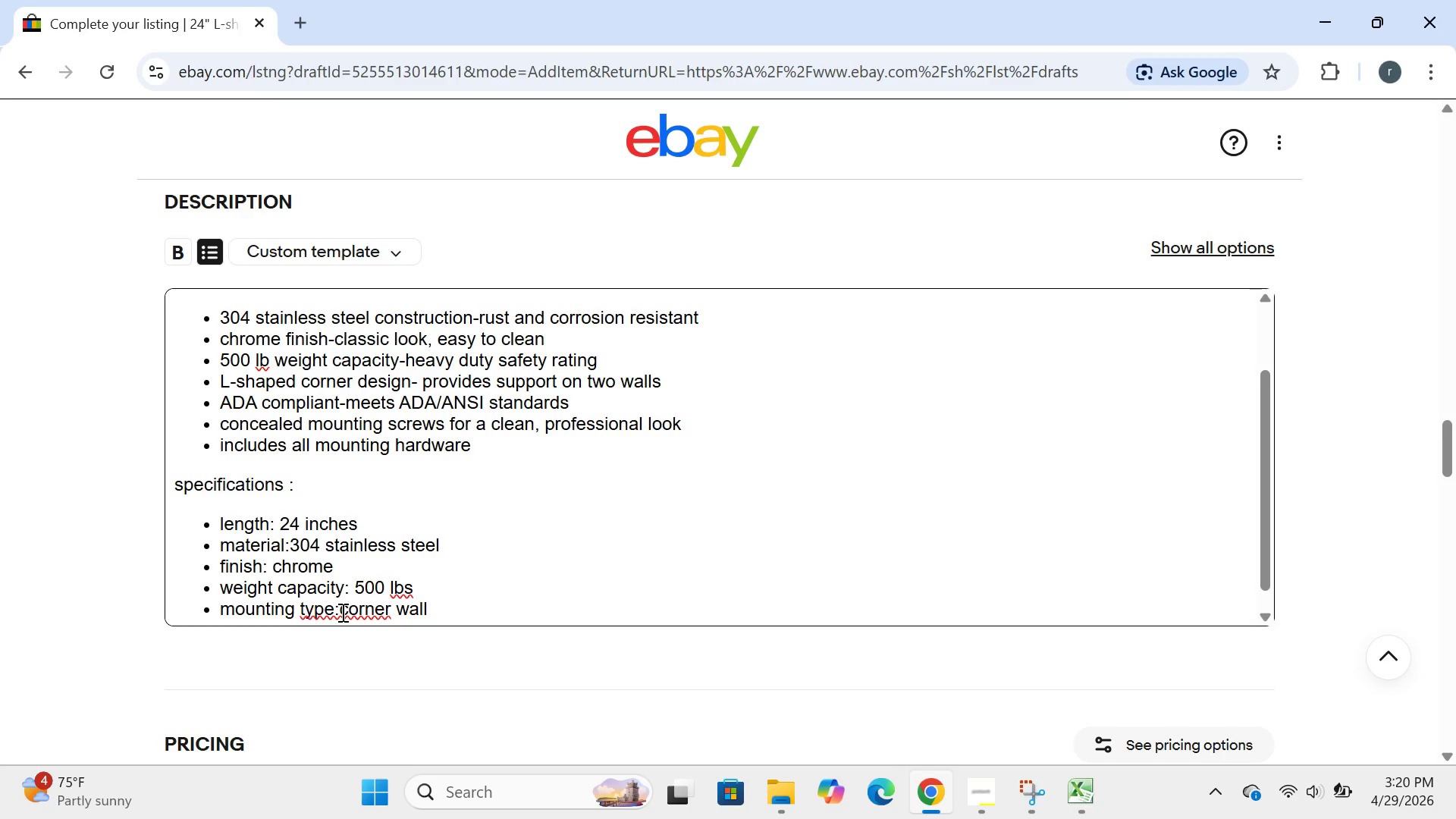 
key(Space)
 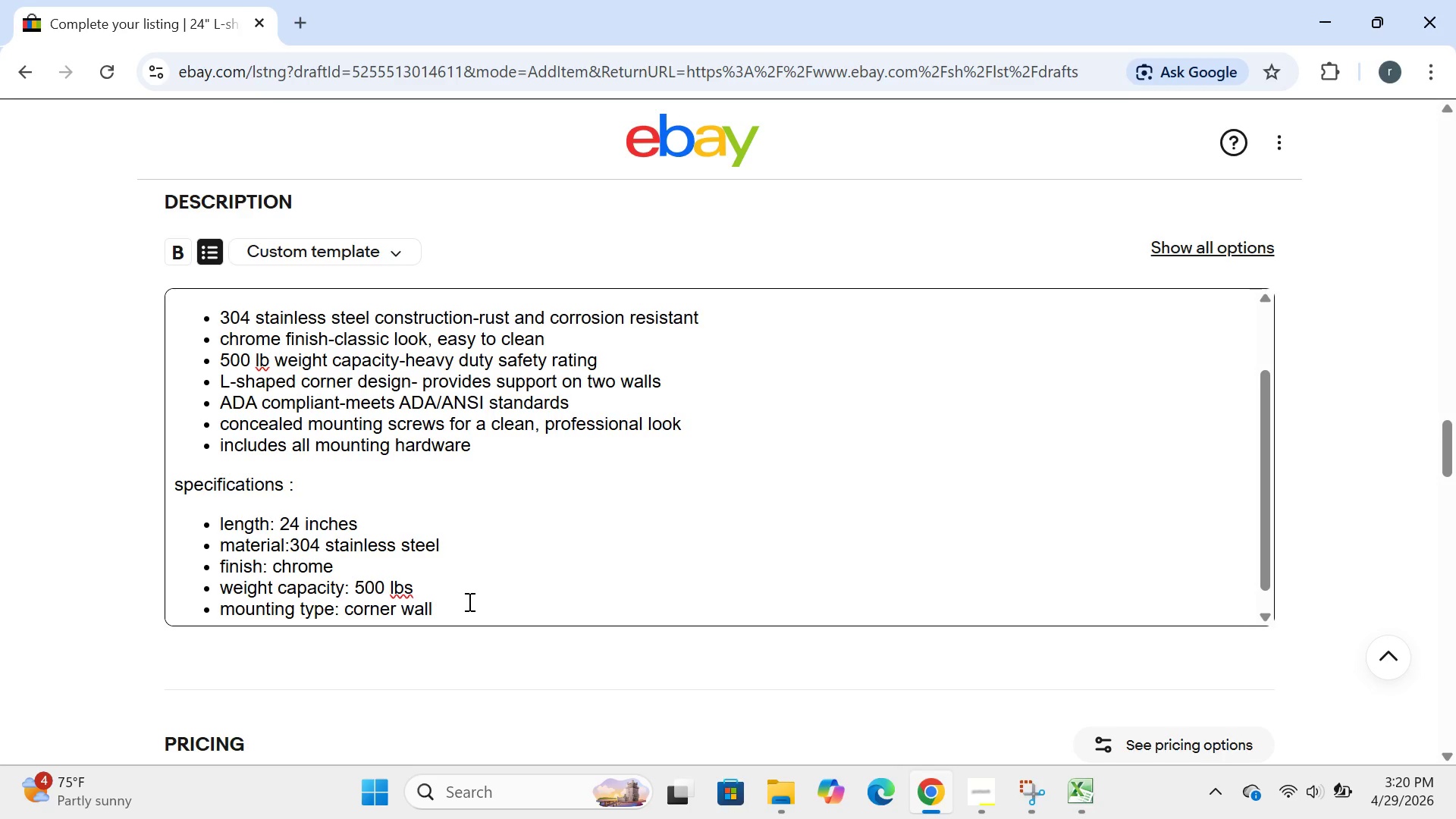 
left_click([468, 601])
 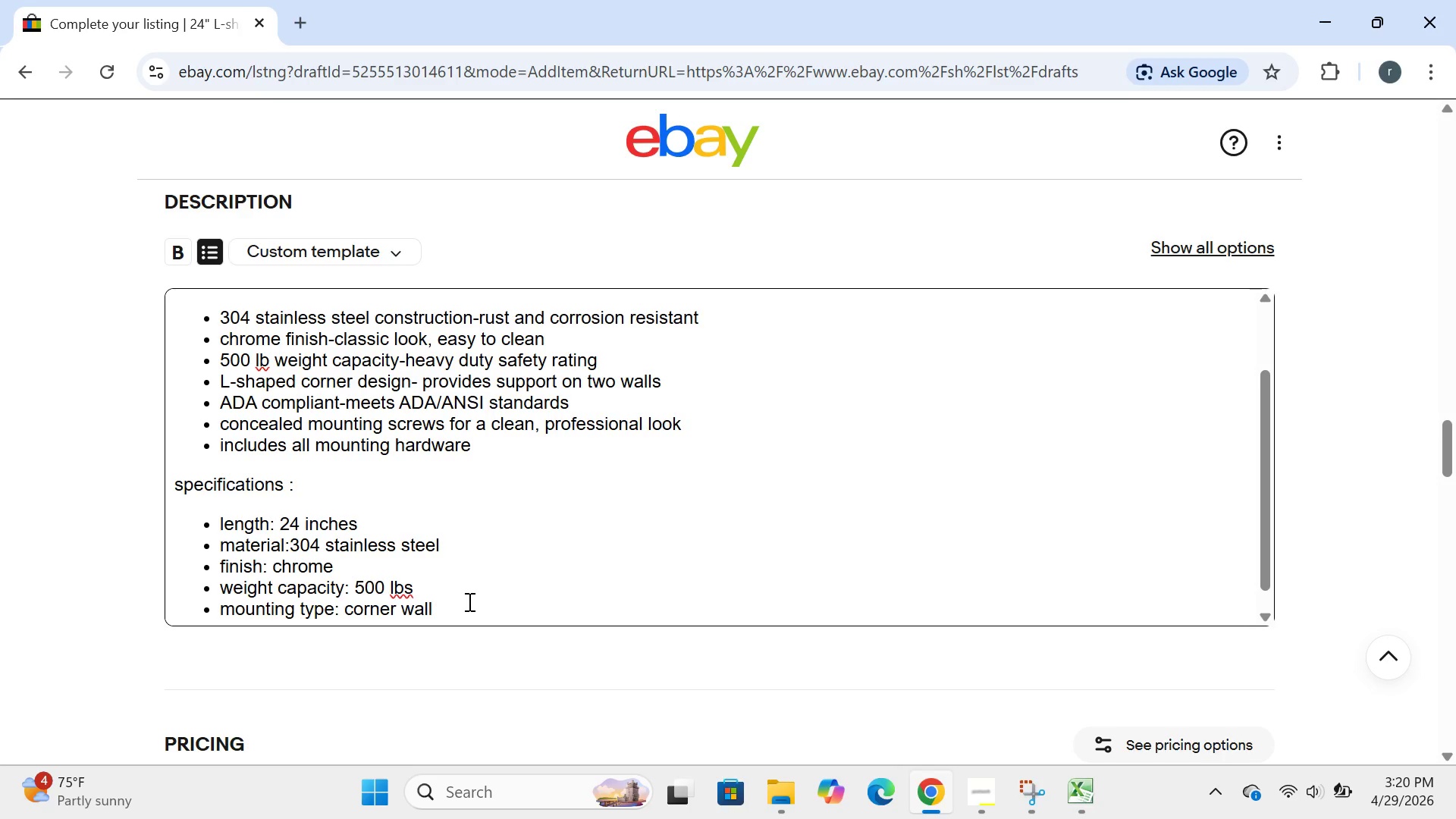 
type(mounted)
 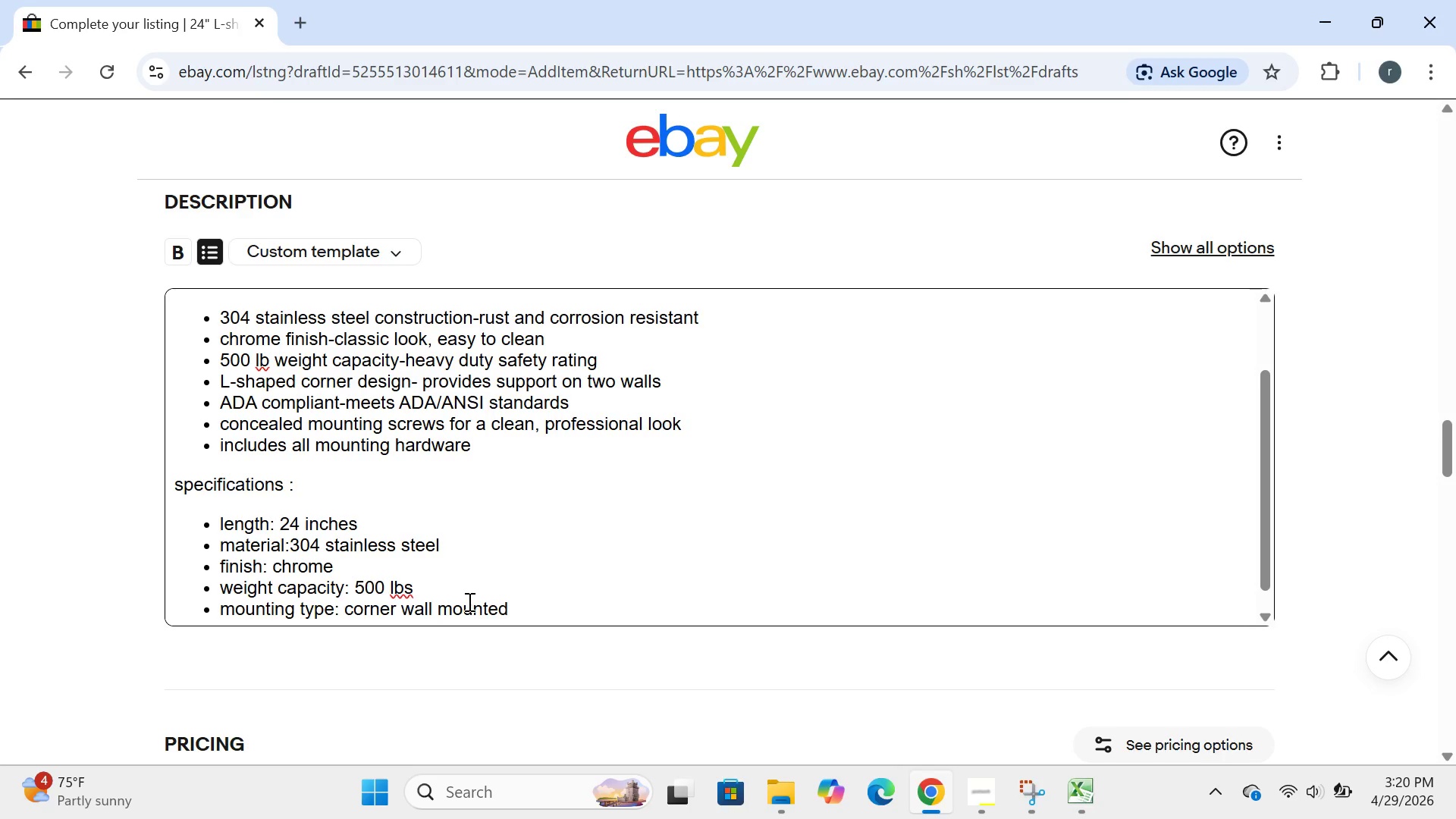 
key(Enter)
 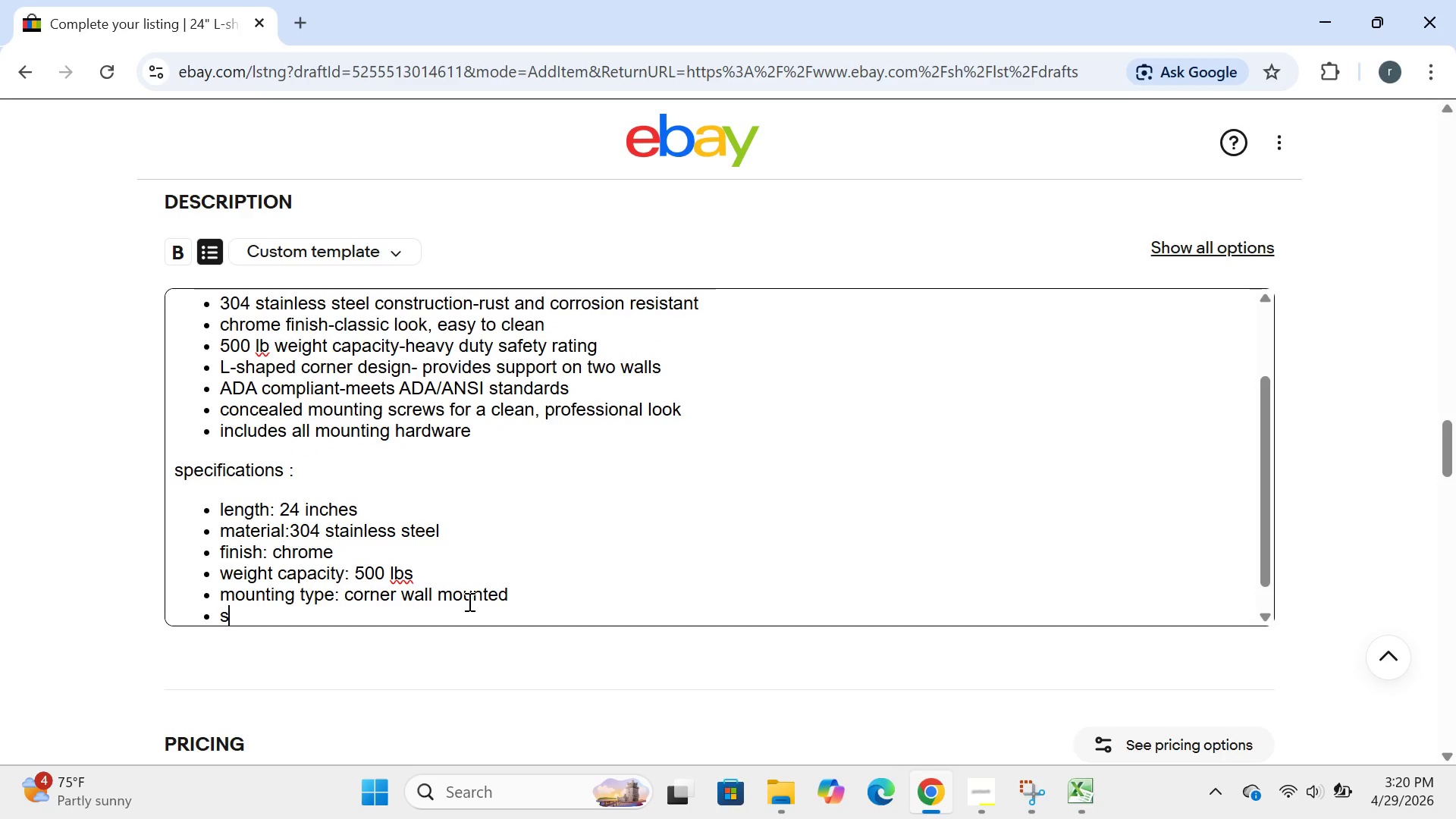 
type(shape:L-shaped)
 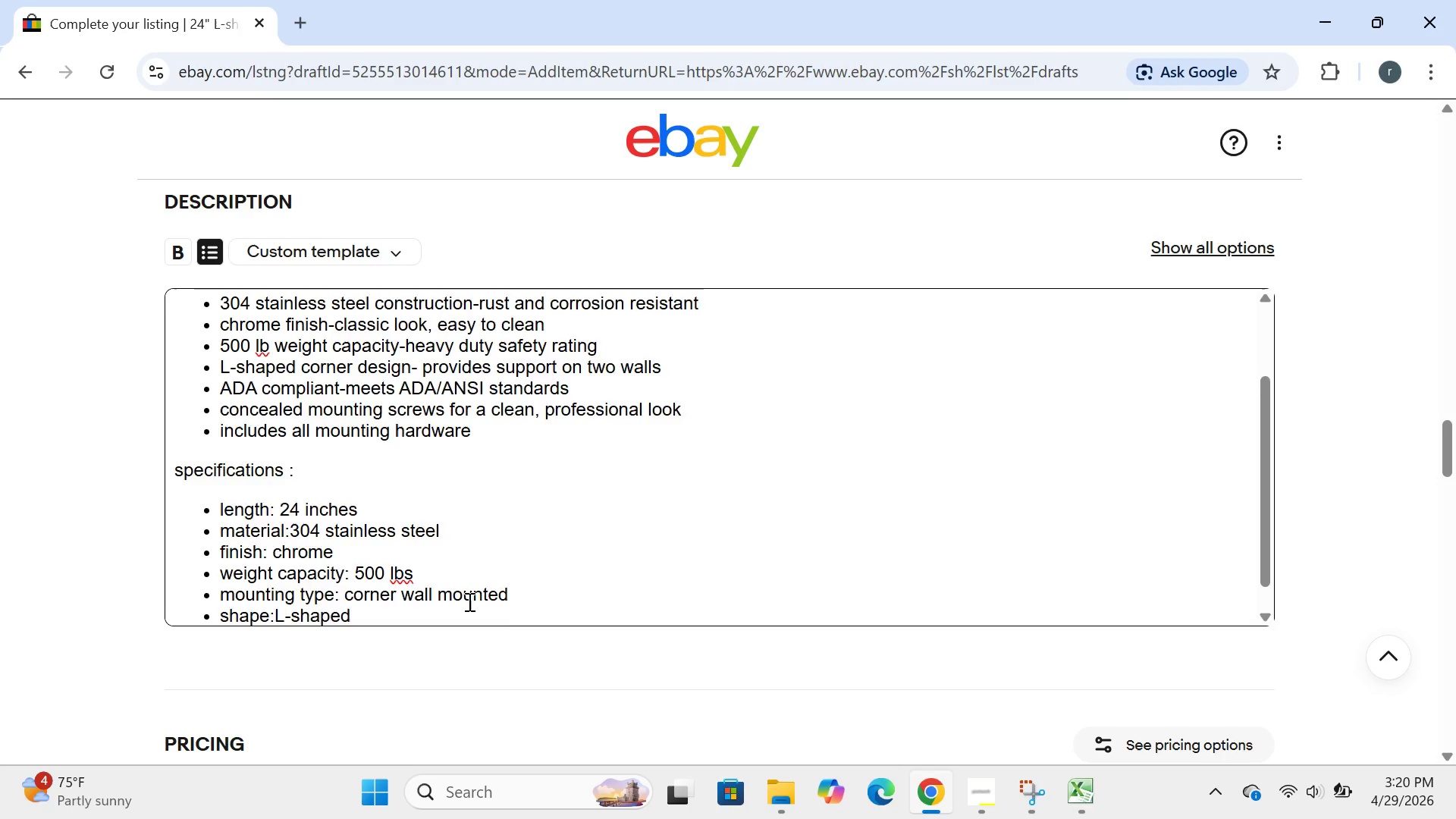 
key(Enter)
 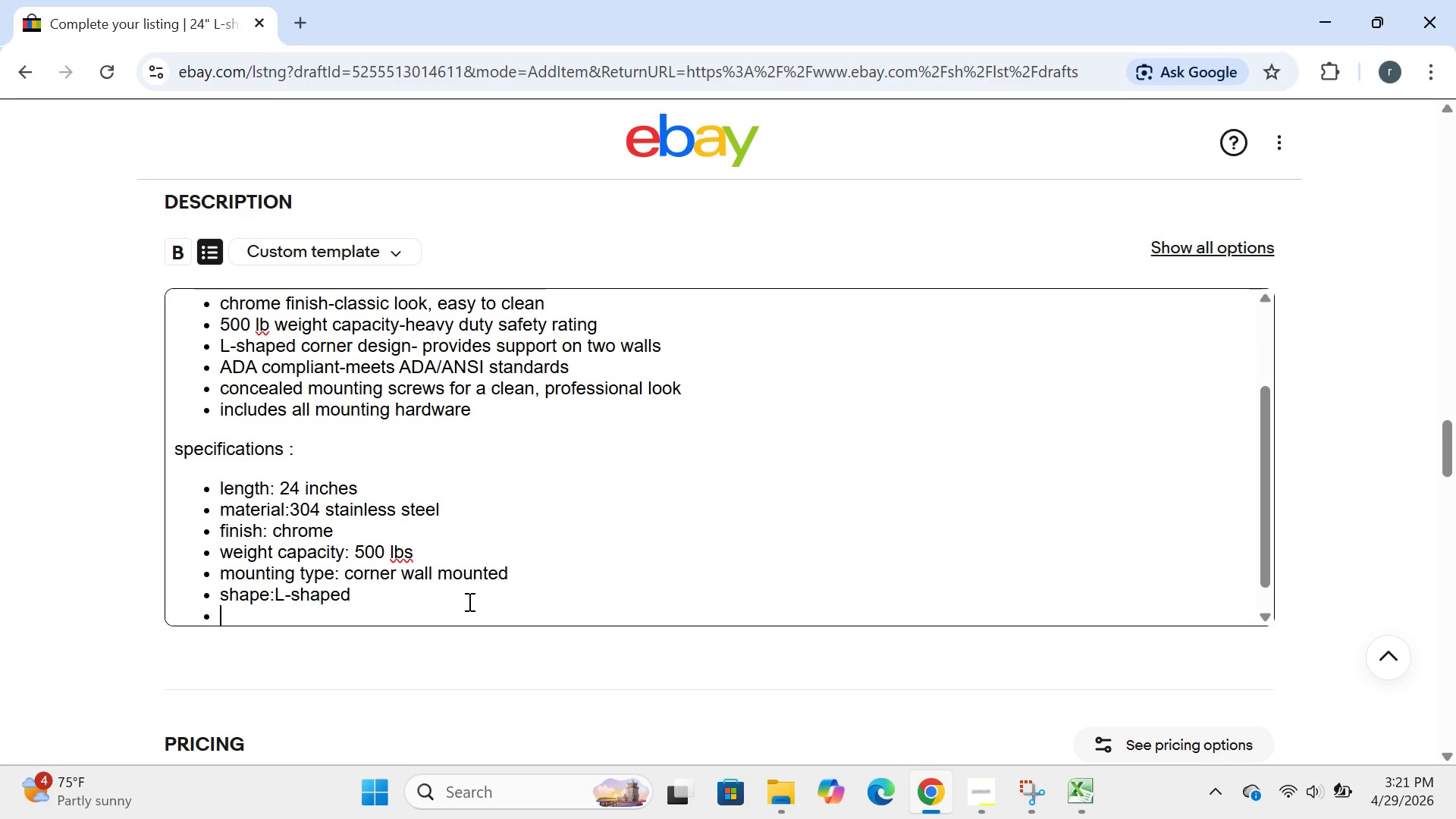 
type(ADA)
key(Backspace)
type(A compliant: yes)
 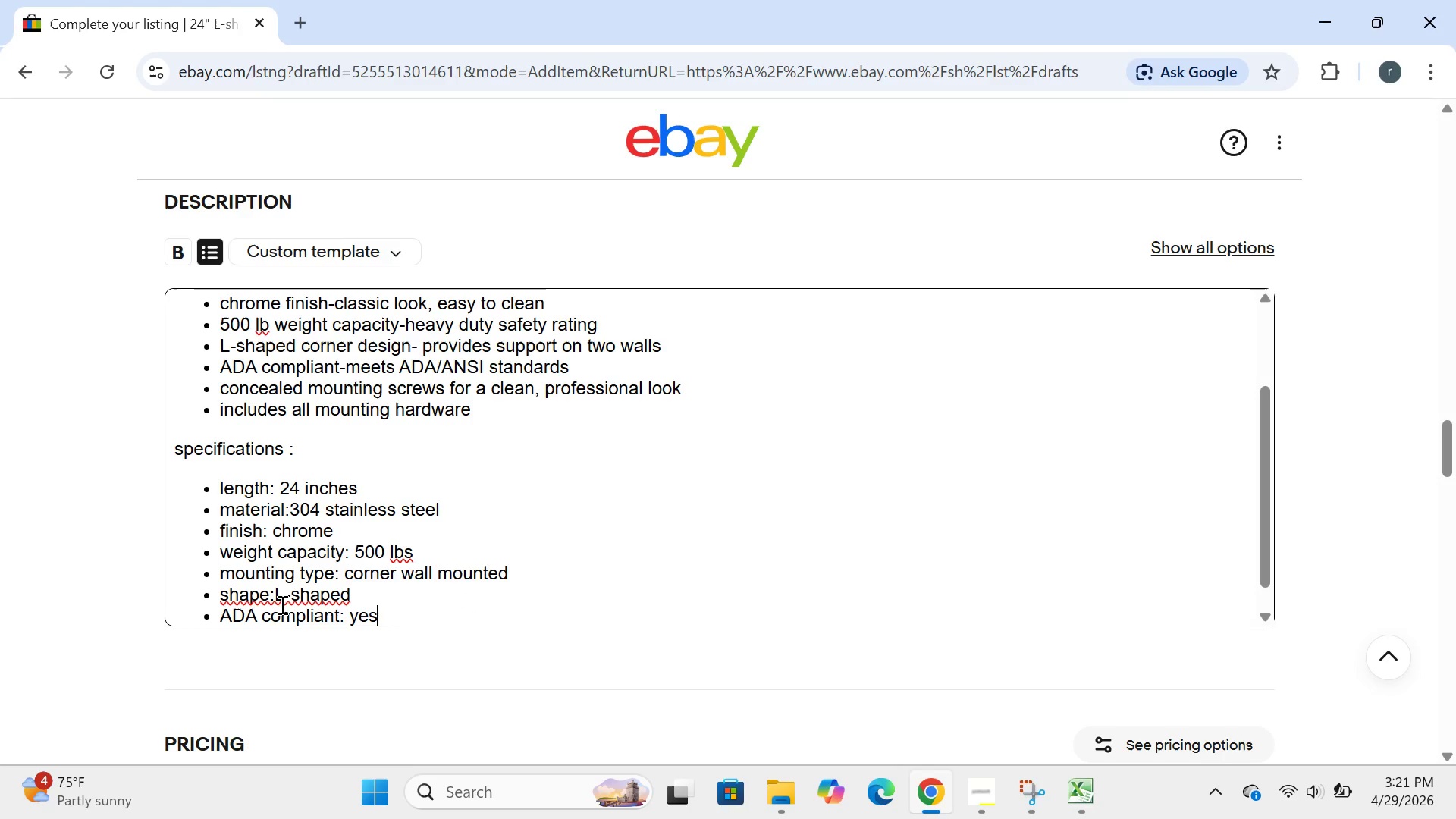 
left_click([278, 601])
 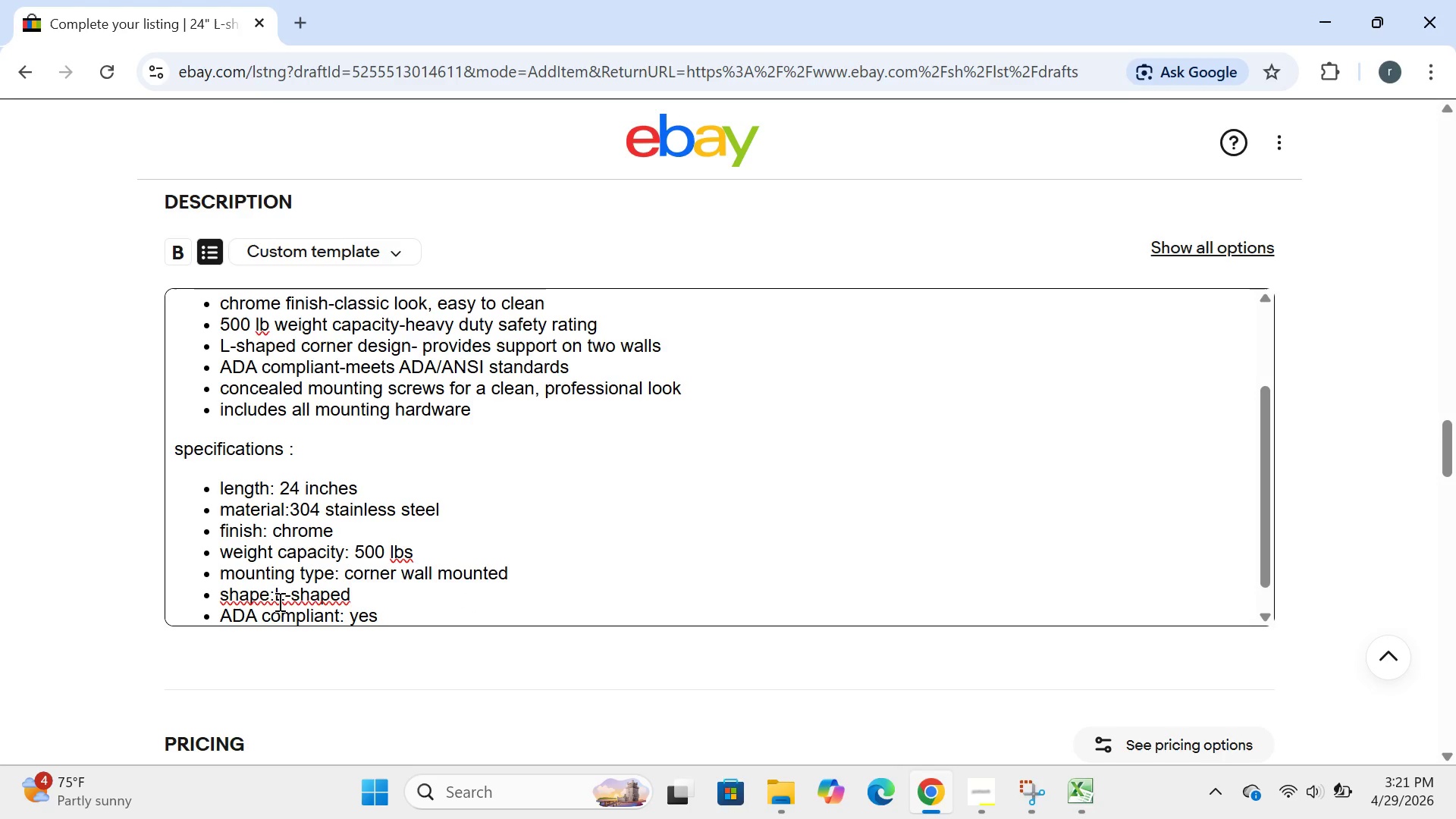 
key(Space)
 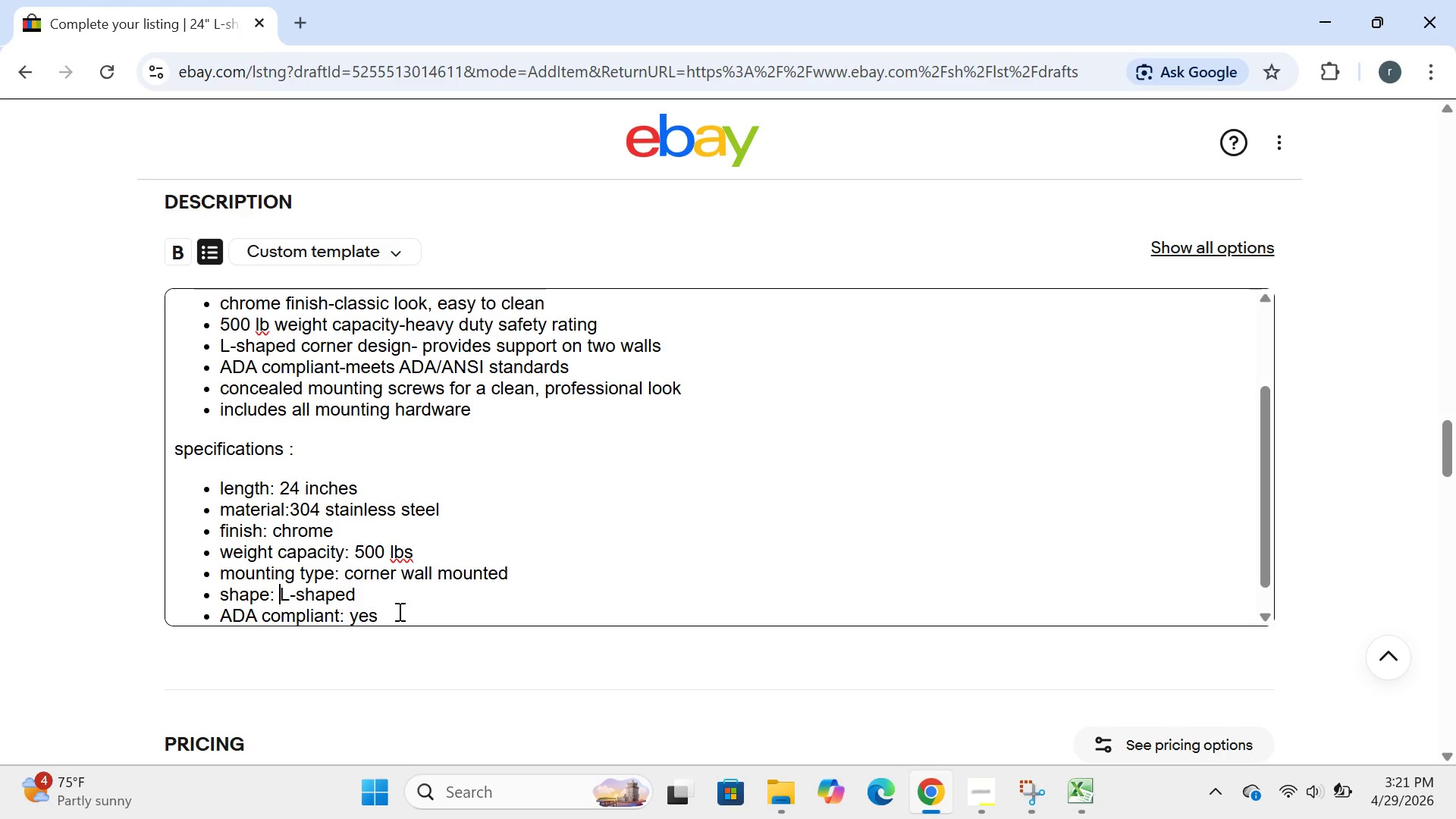 
left_click([398, 611])
 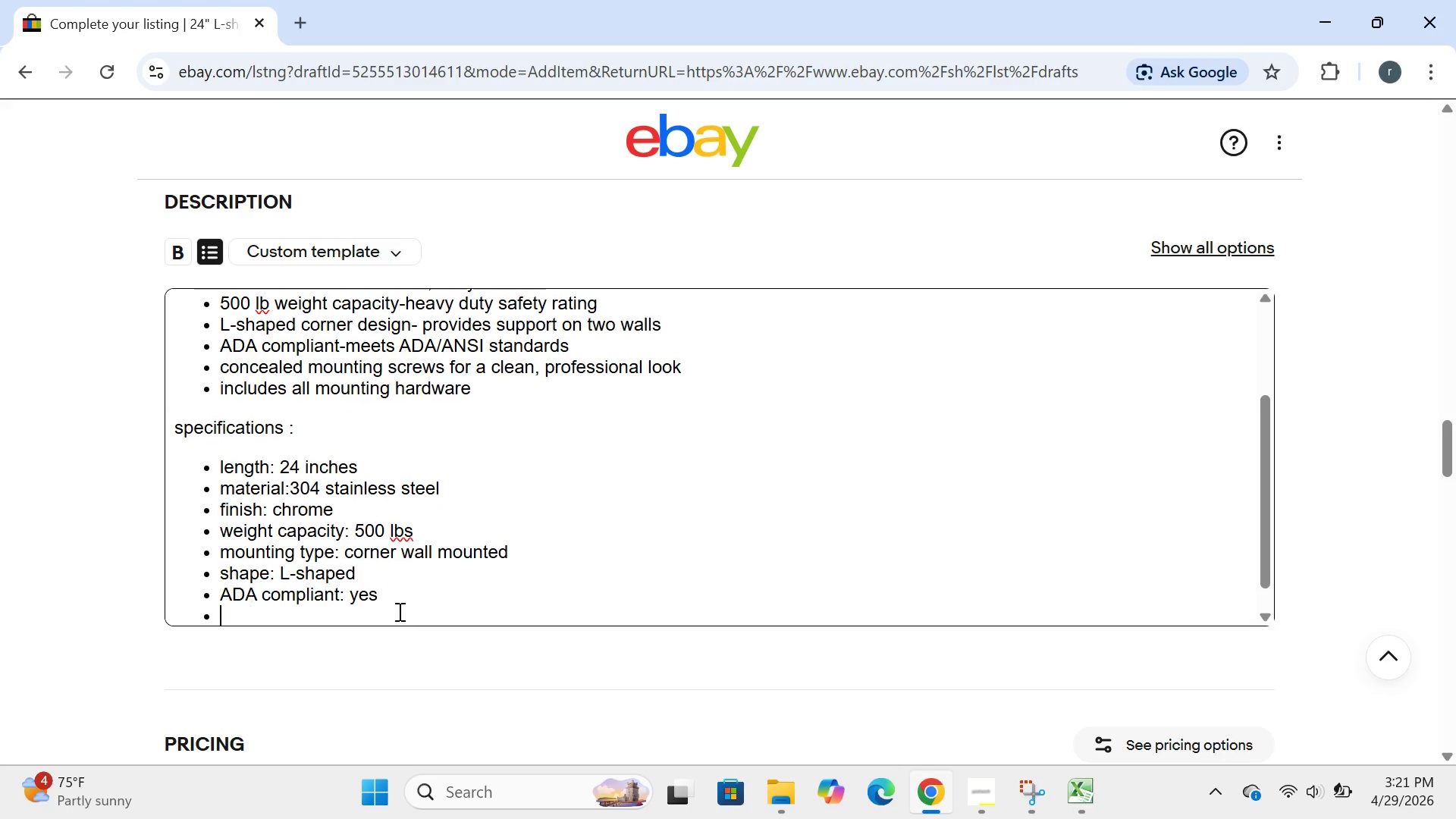 
key(Enter)
 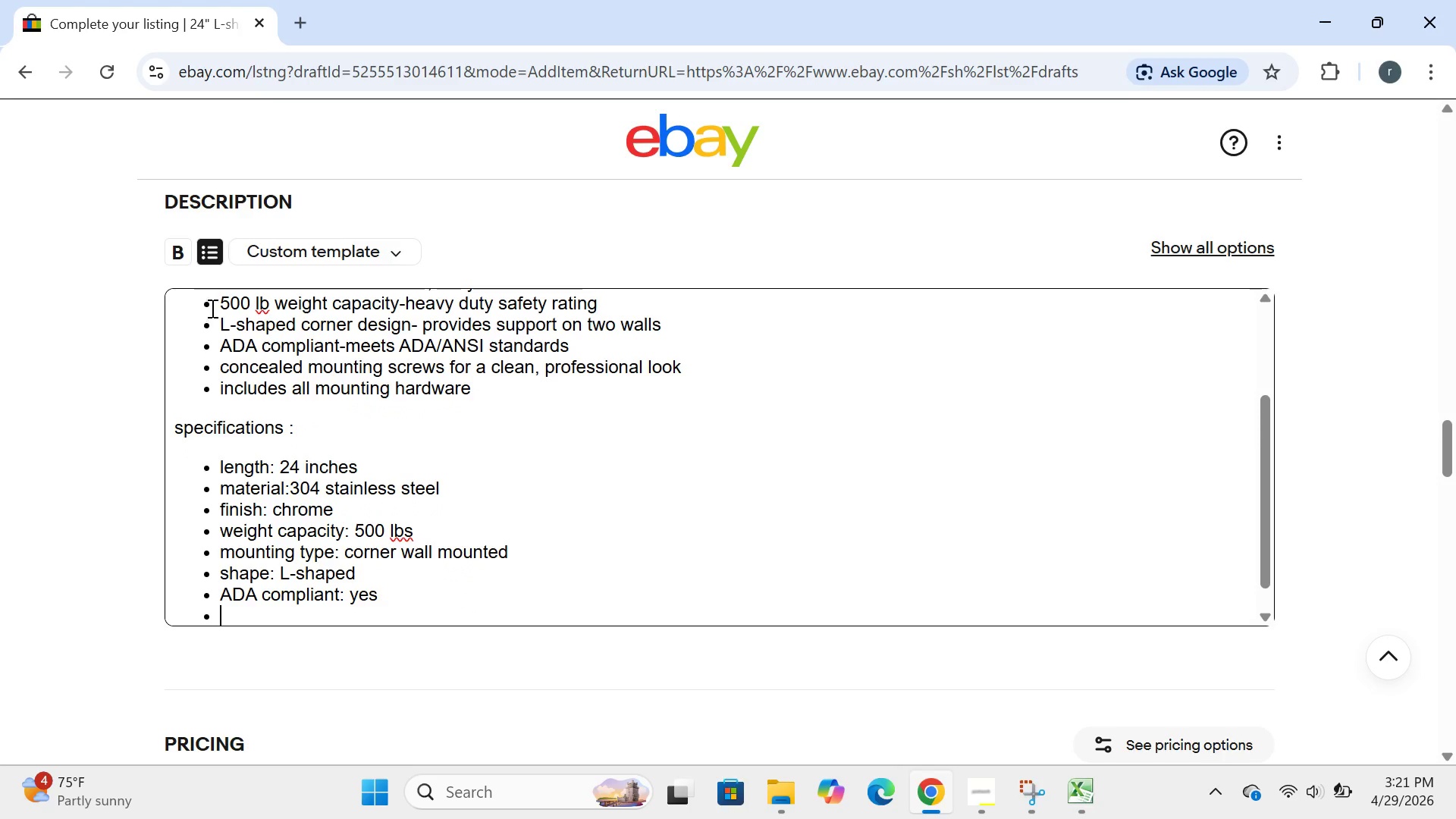 
left_click([216, 274])
 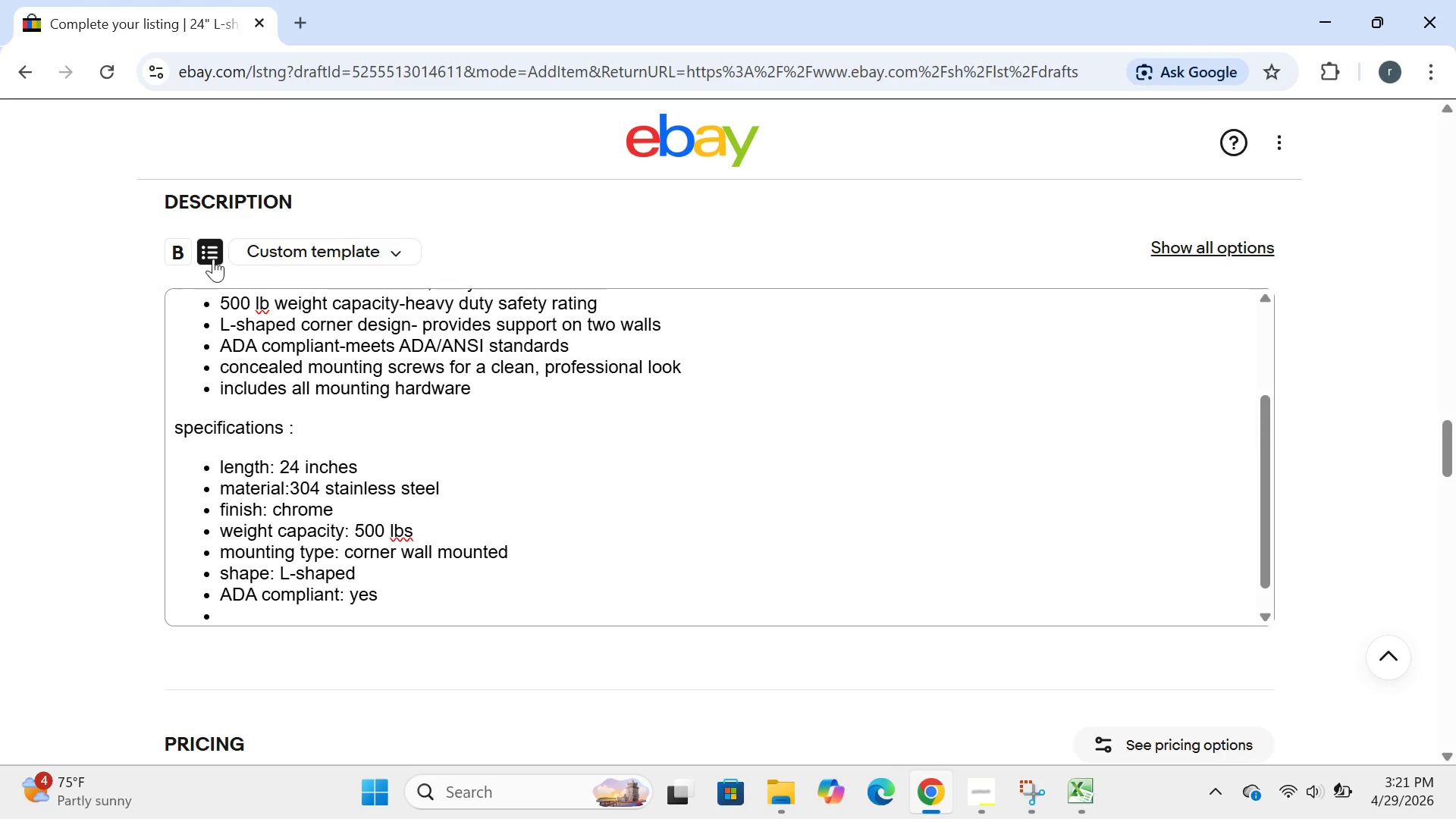 
left_click([213, 258])
 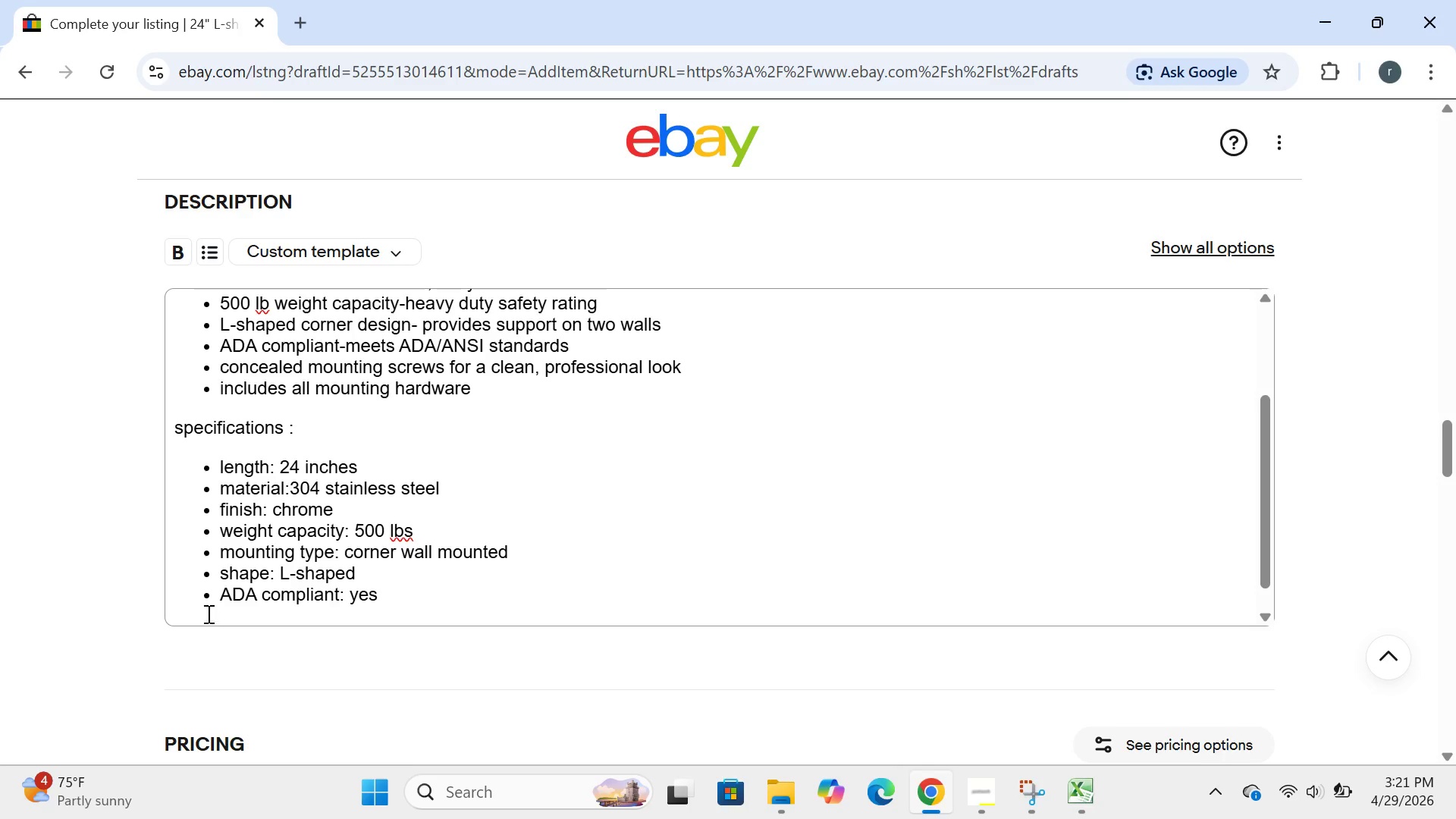 
left_click([202, 601])
 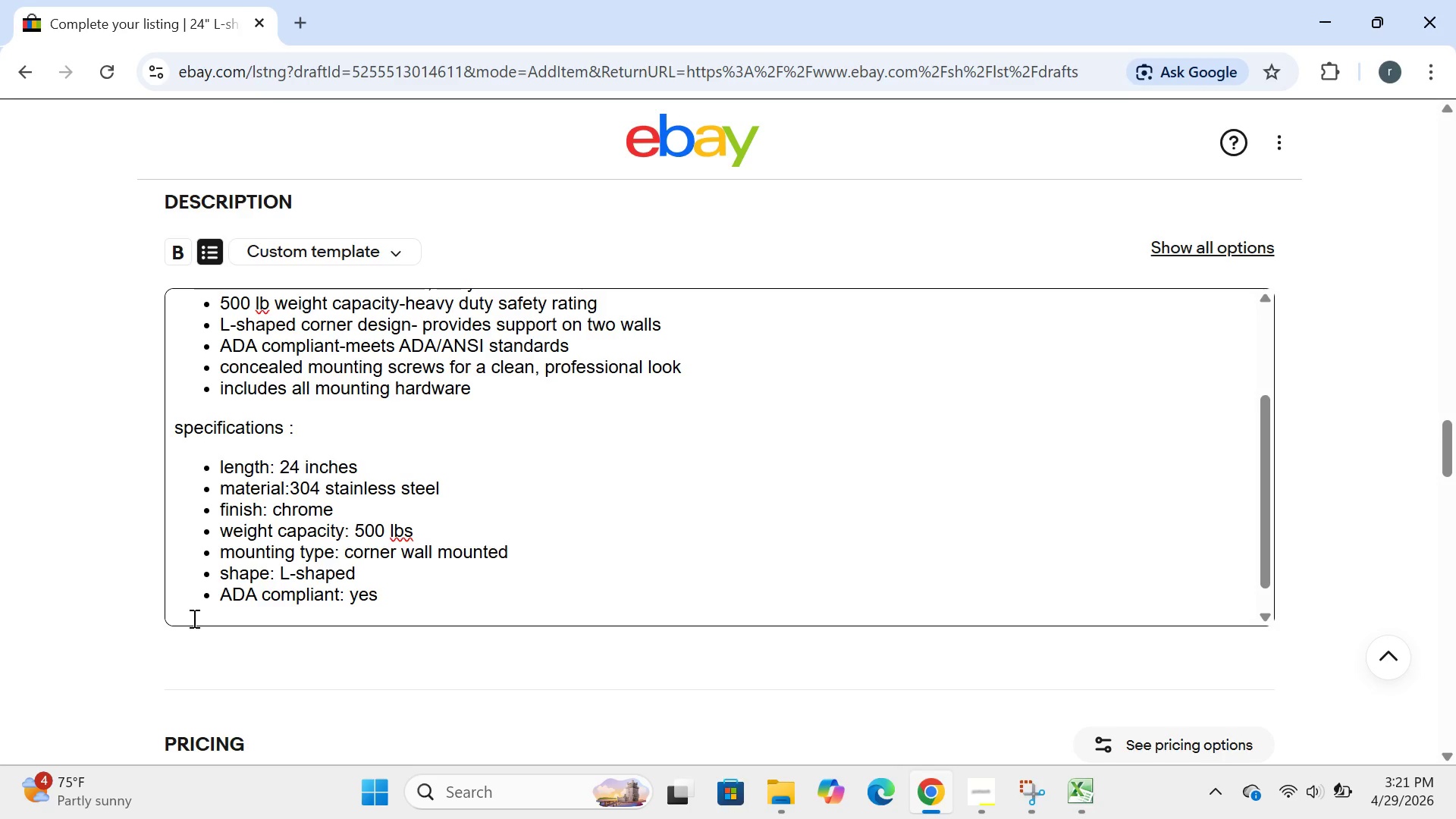 
left_click([193, 618])
 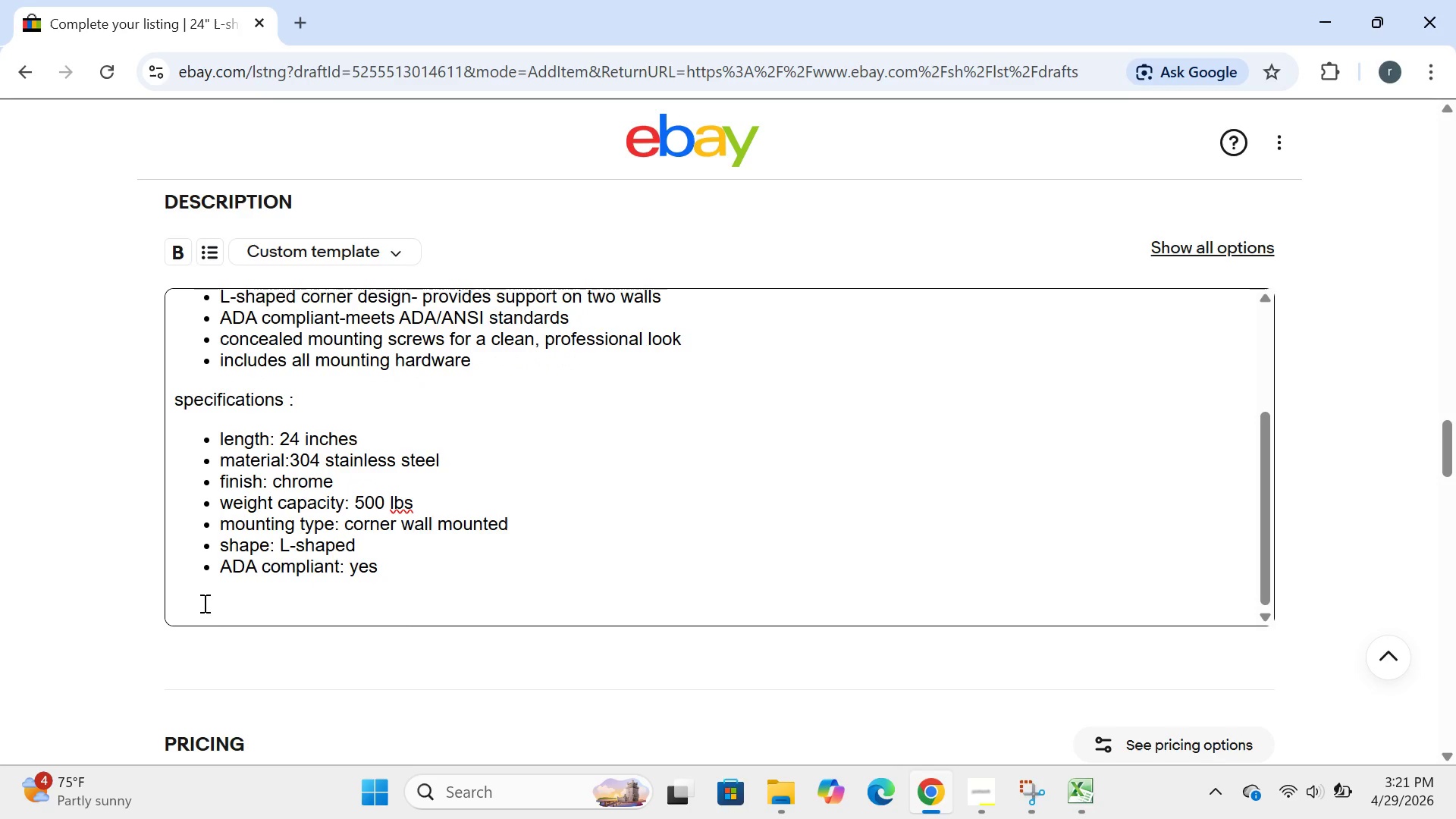 
type(perfect foe aging )
key(Backspace)
type(=)
key(Backspace)
type(-in0)
key(Backspace)
type(-place hopme )
key(Backspace)
key(Backspace)
key(Backspace)
key(Backspace)
type(me mof)
key(Backspace)
type(difications,bathroom  )
key(Backspace)
type(corners, showers, and handicao)
key(Backspace)
type(pacc)
key(Backspace)
key(Backspace)
key(Backspace)
type( accessibility needs)
 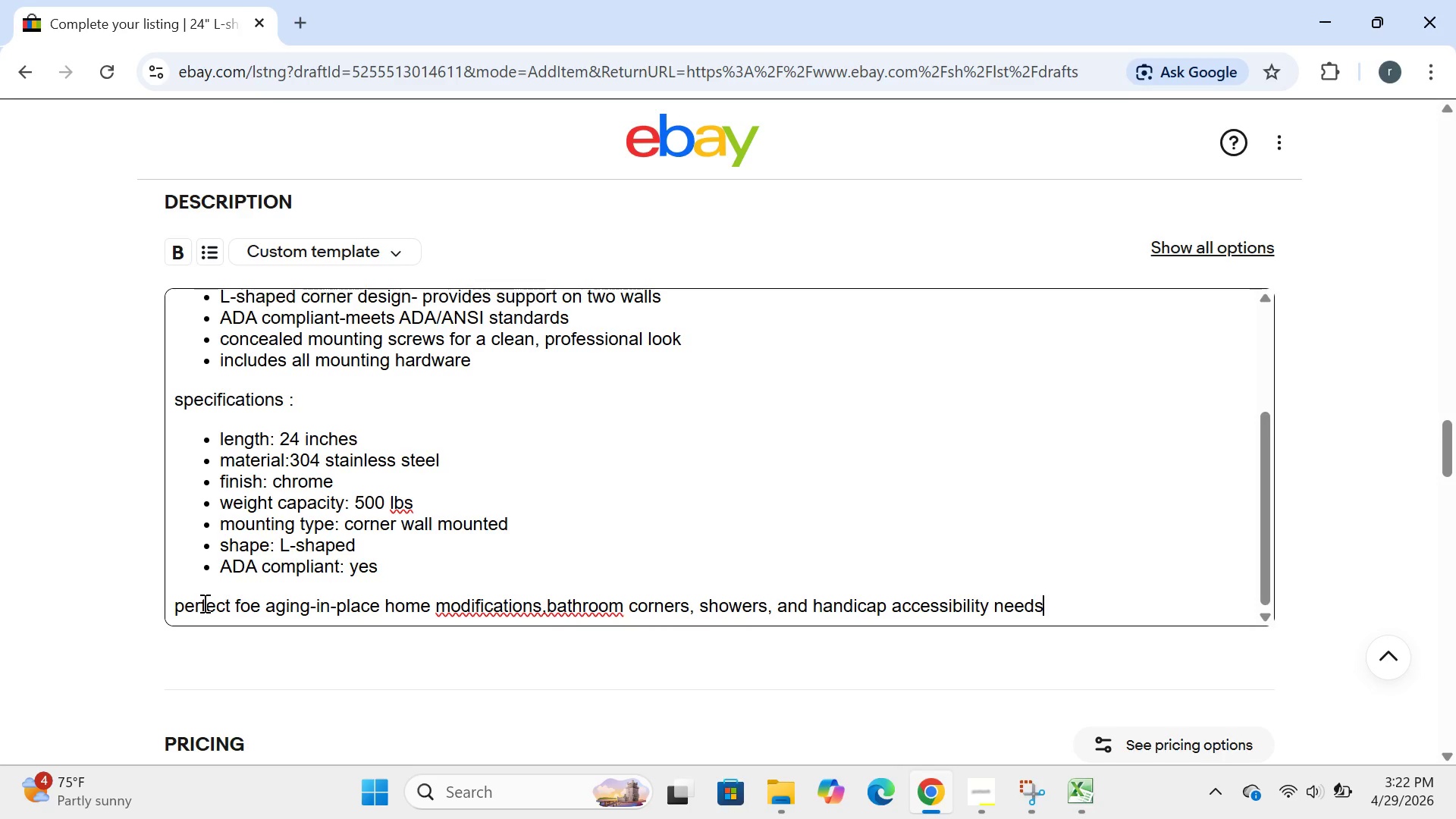 
key(Enter)
 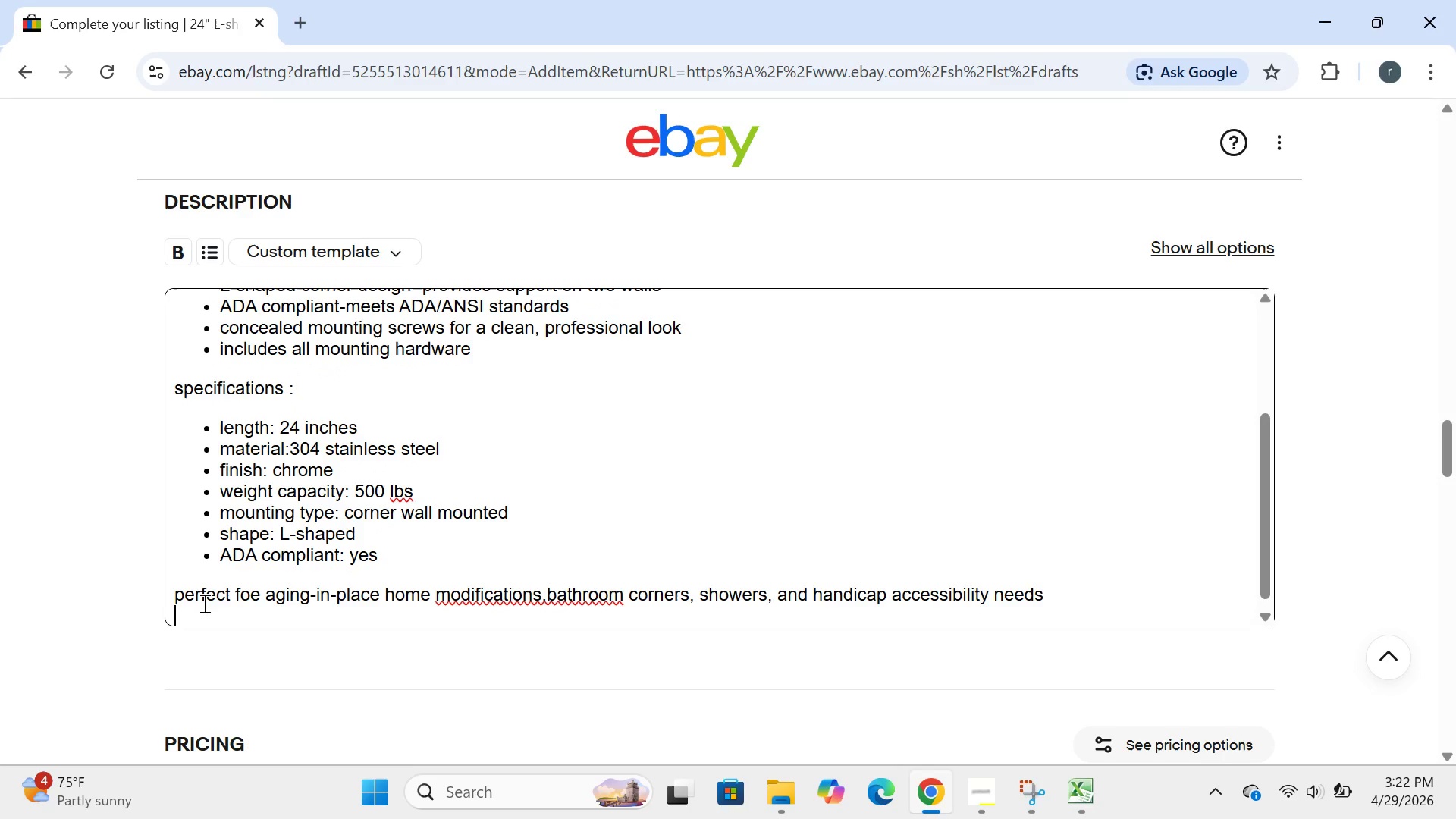 
type(WARNING:this product can expose ypo)
key(Backspace)
key(Backspace)
type(ou to expose you to ch)
 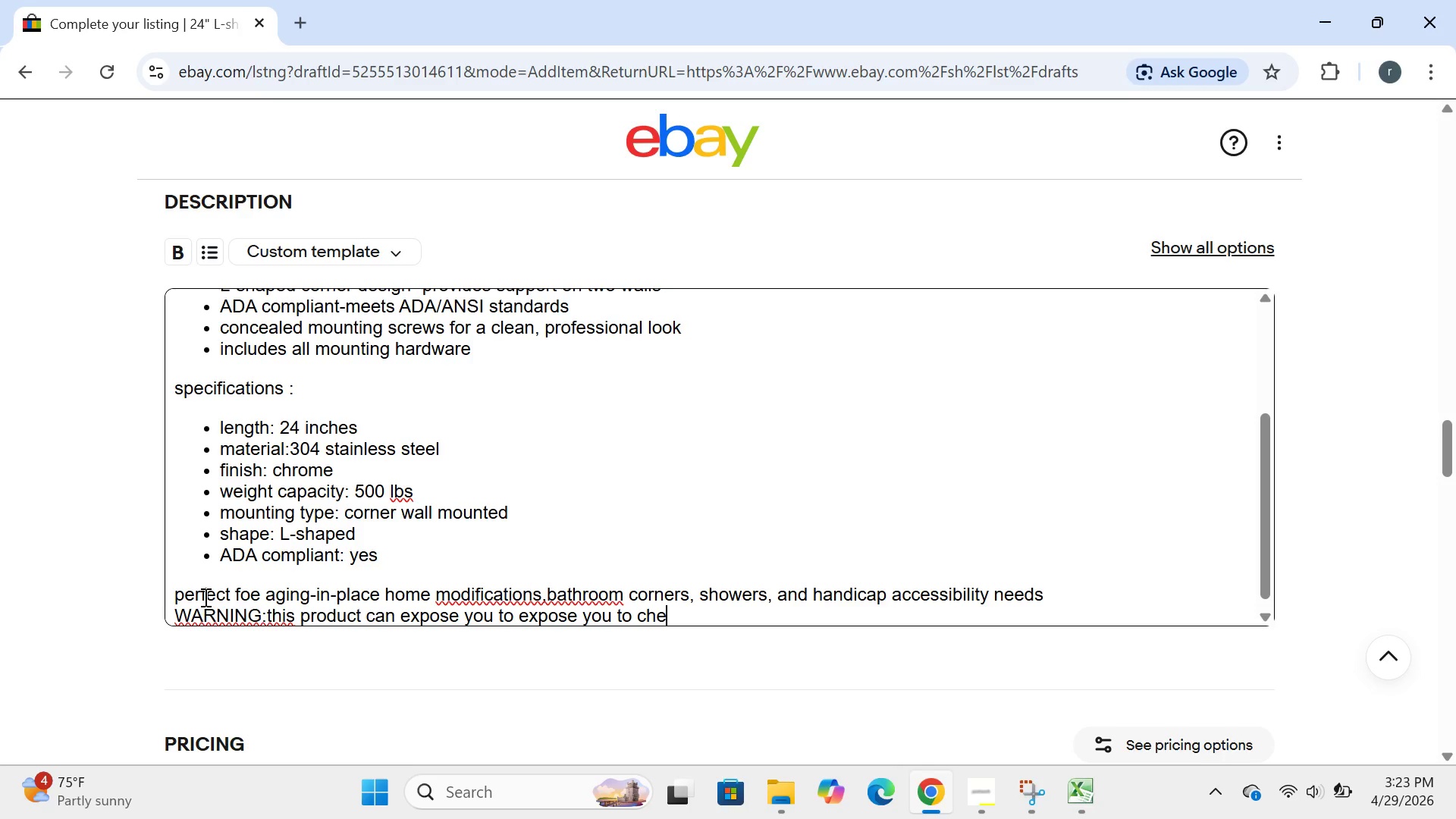 
type(emicals include)
 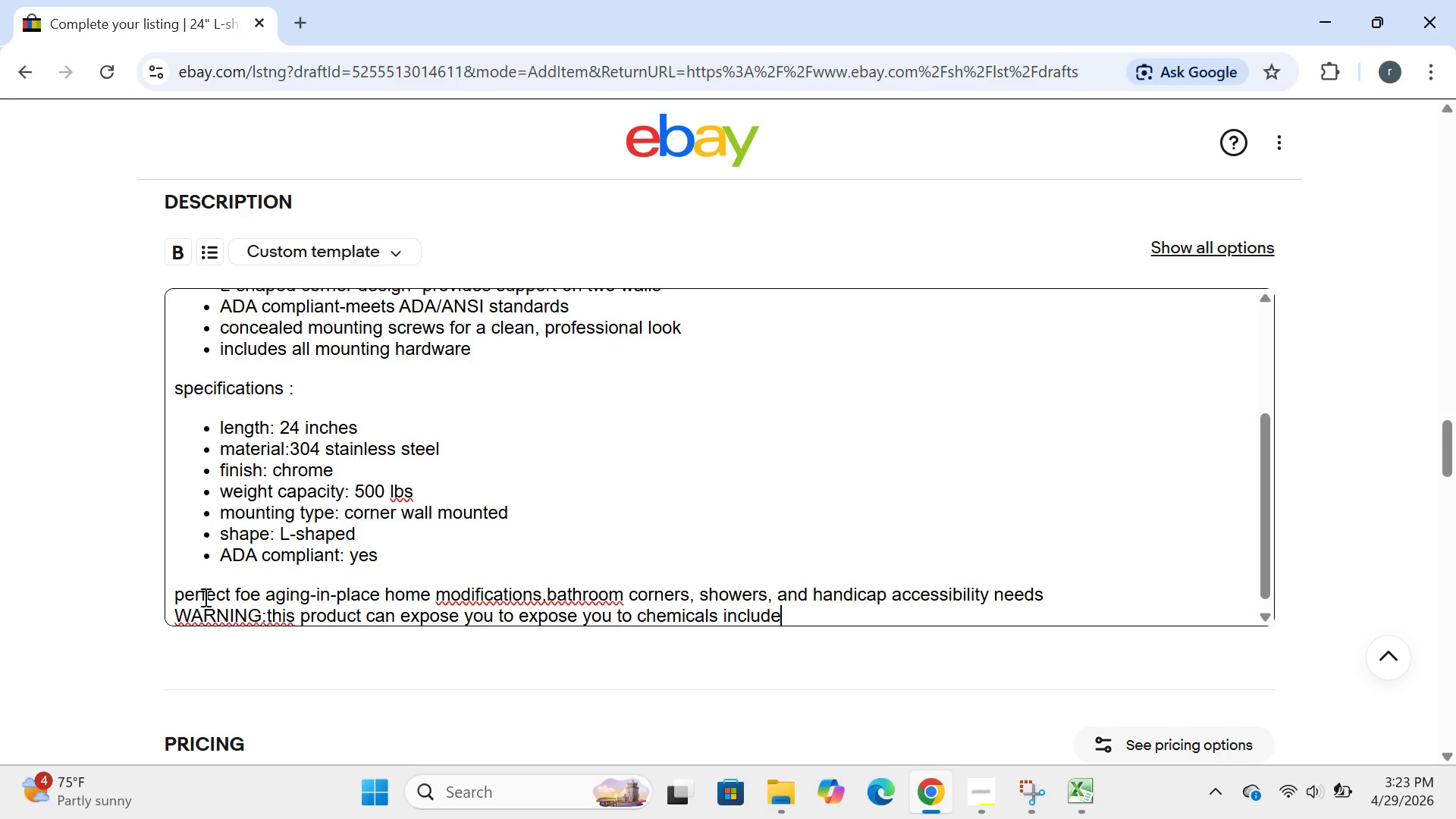 
key(Backspace)
type(ing lead, which is know the state of )
 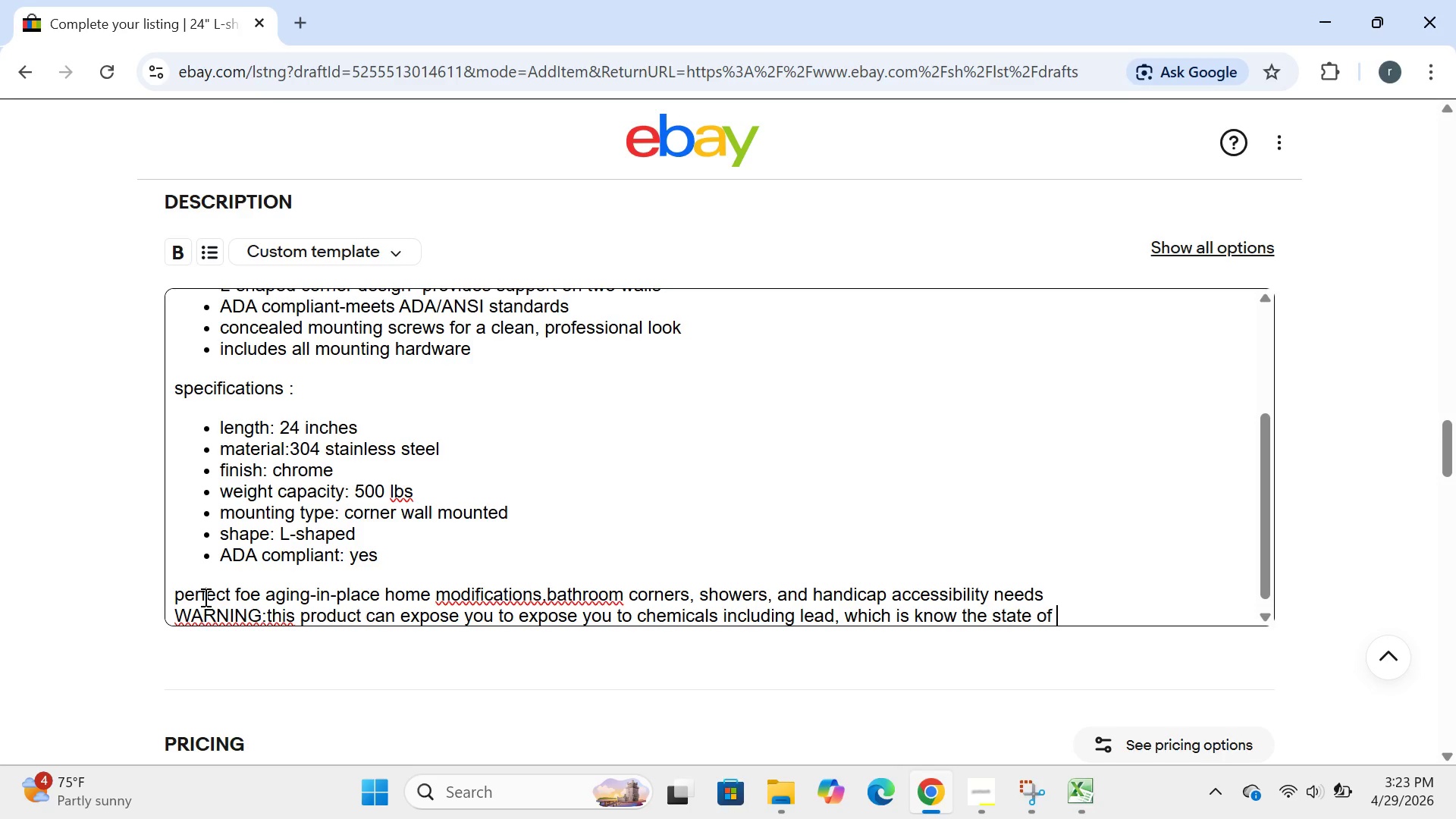 
type(cali)
key(Backspace)
key(Backspace)
type(lifornia to cause cancer and )
 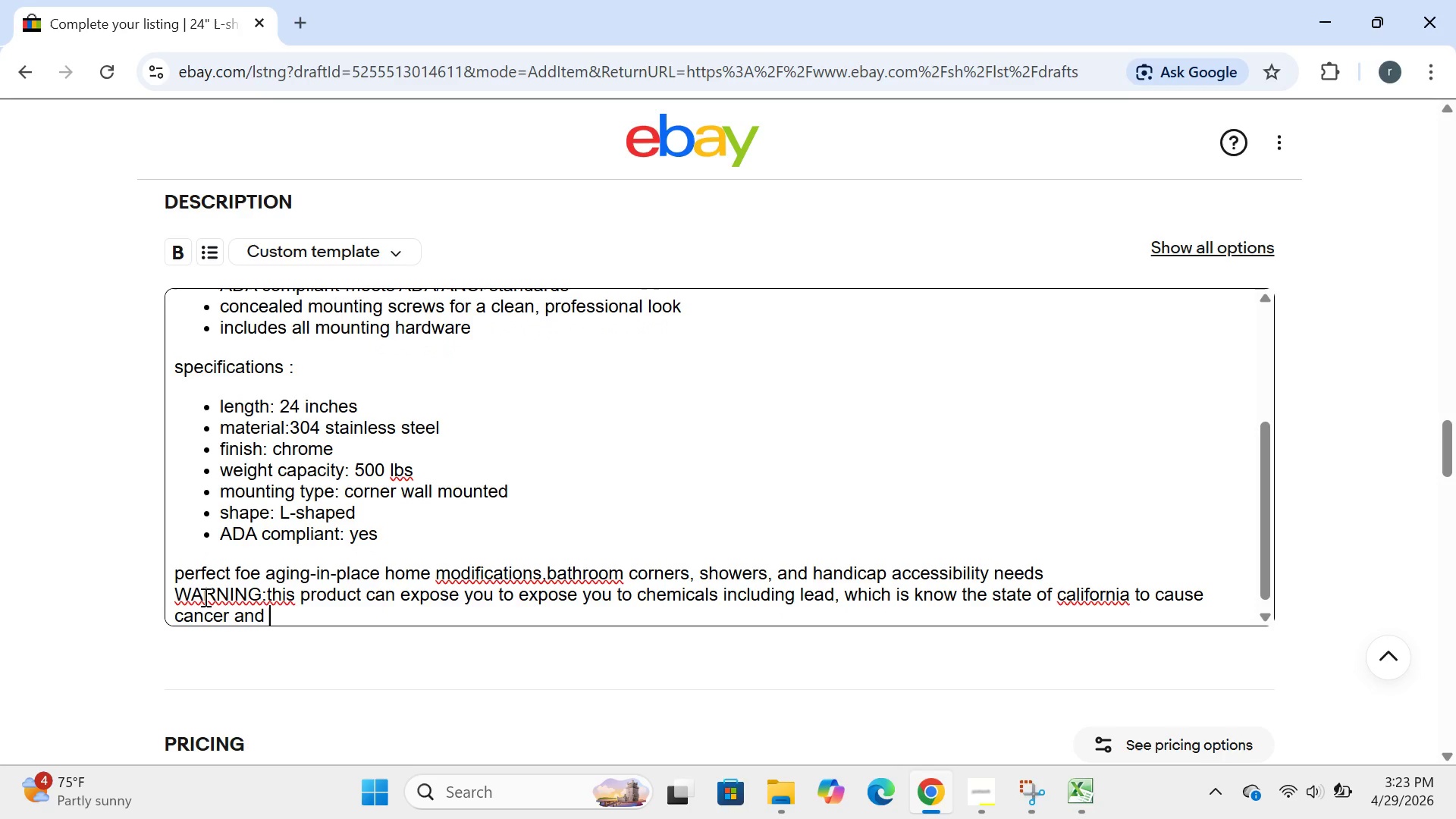 
type(birth f)
key(Backspace)
type(defects or other reproducy)
key(Backspace)
type(tive harm.)
 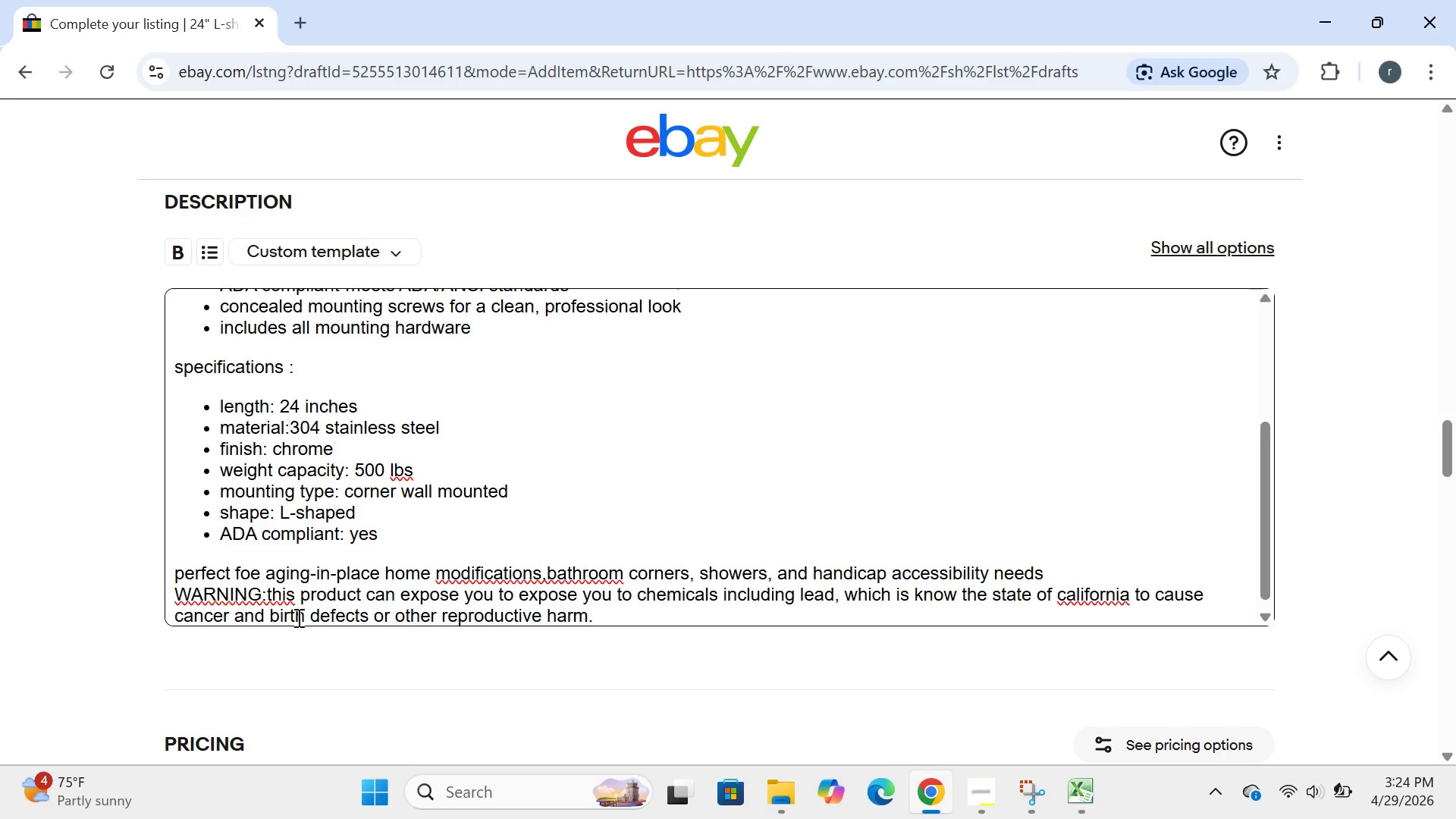 
left_click([272, 592])
 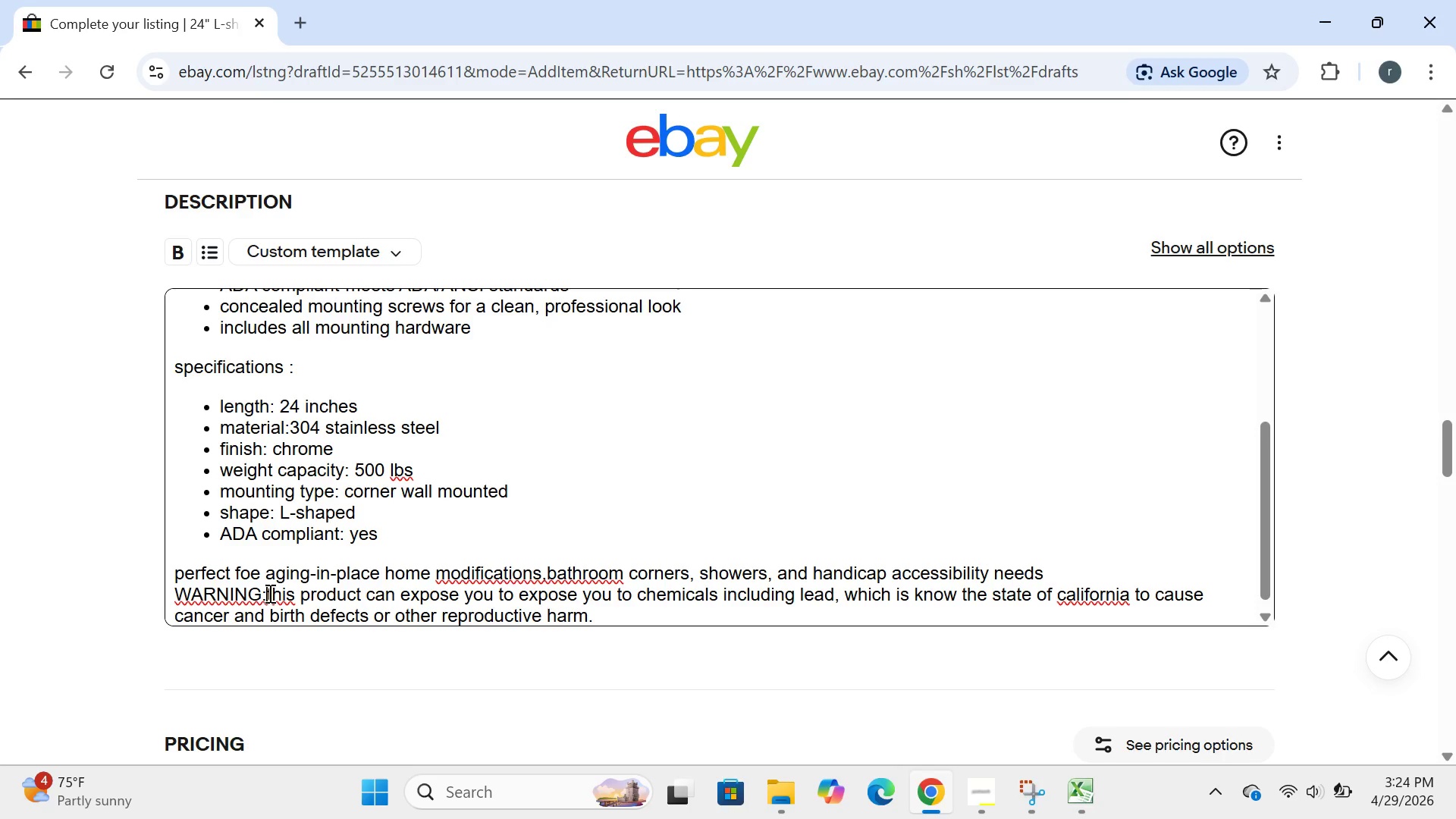 
left_click([268, 593])
 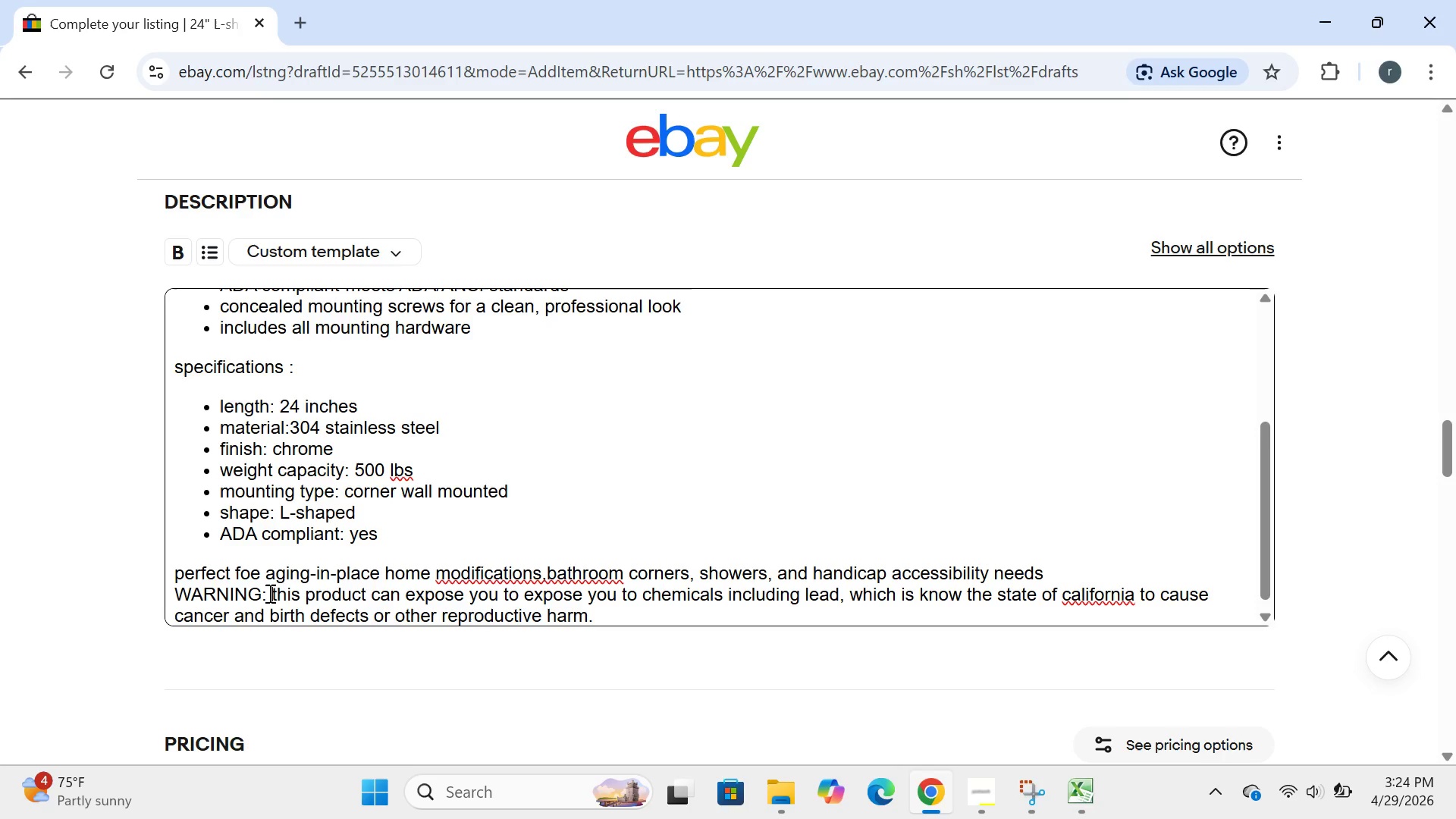 
key(Space)
 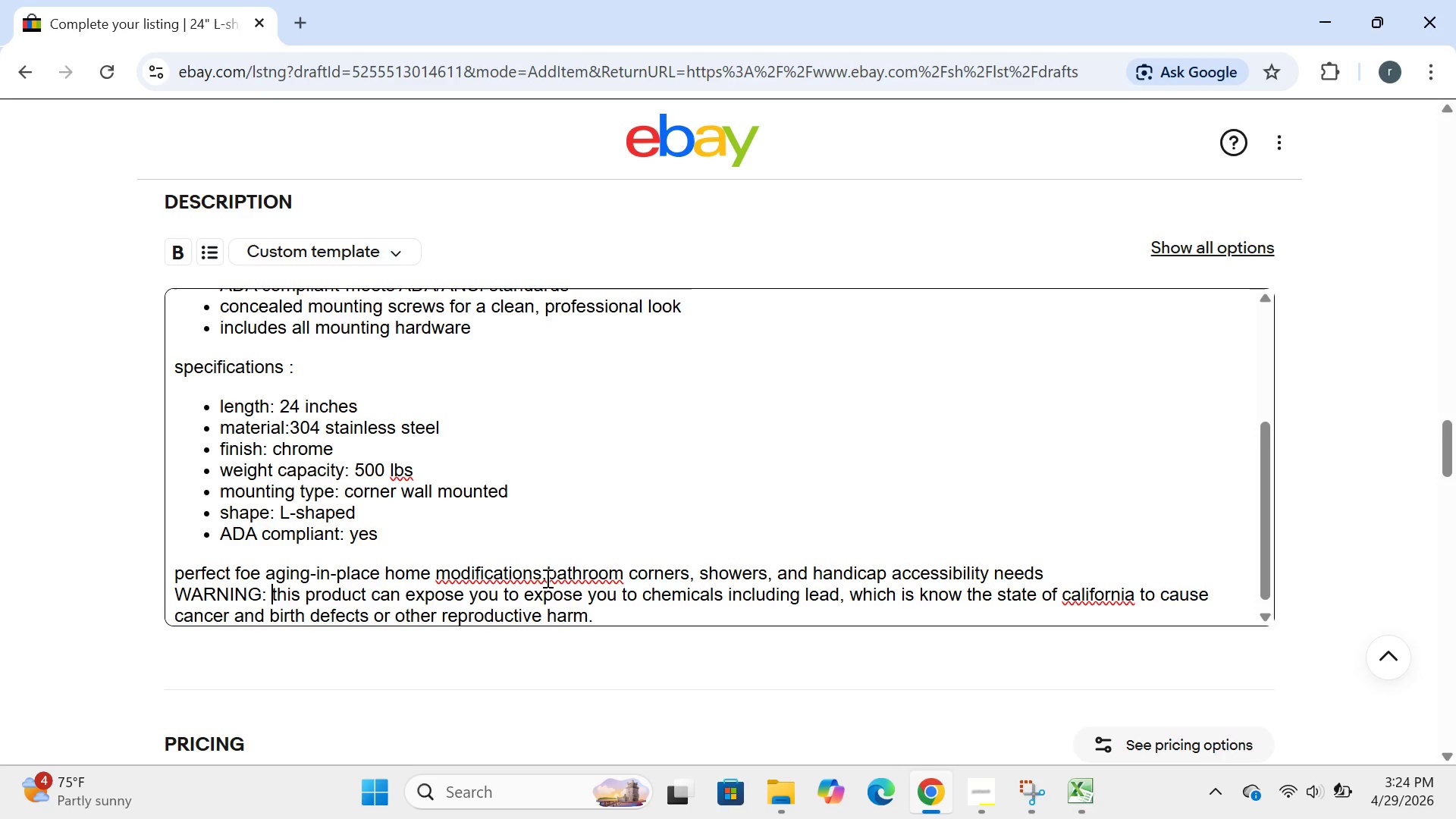 
left_click([547, 578])
 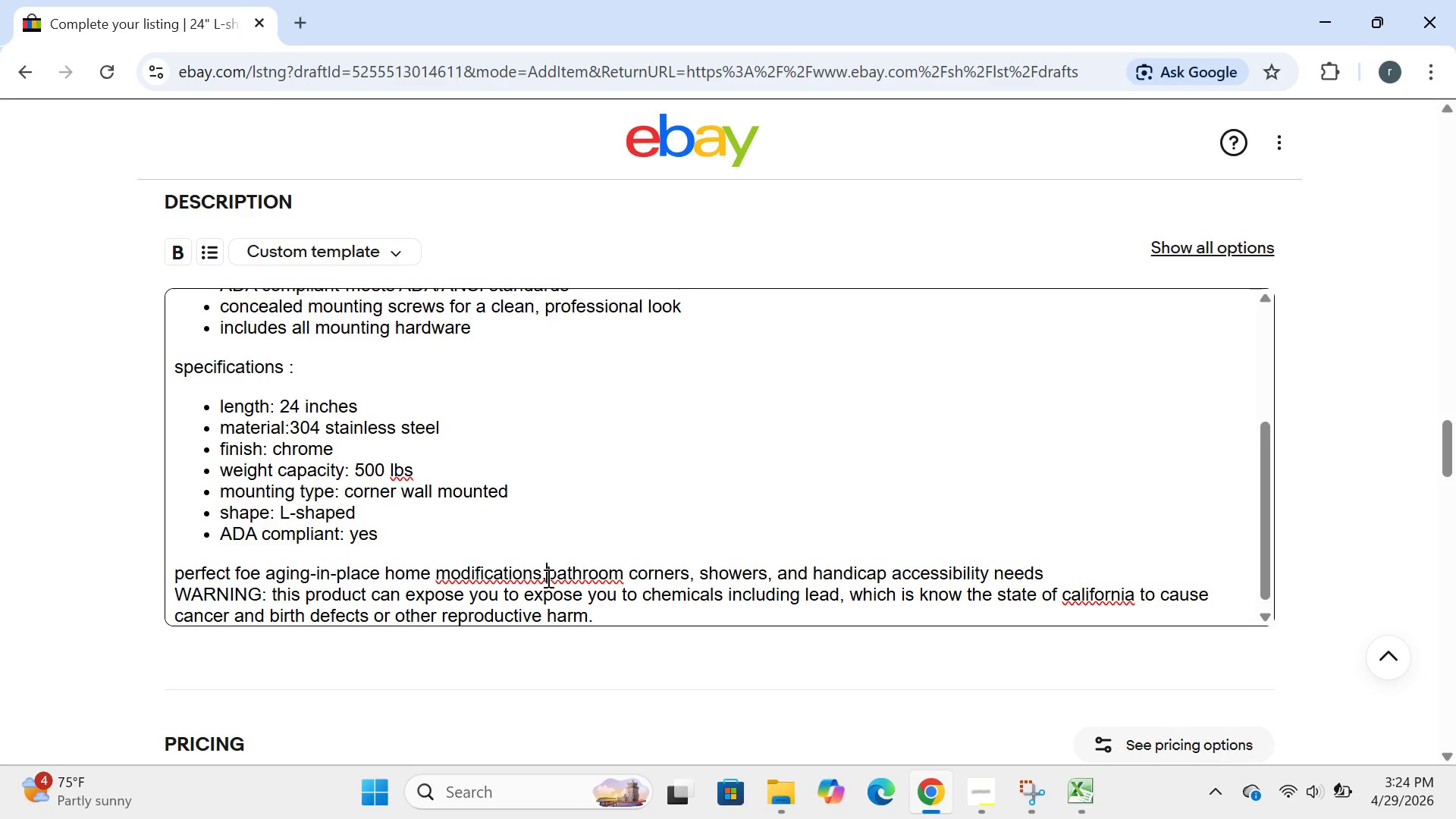 
key(Space)
 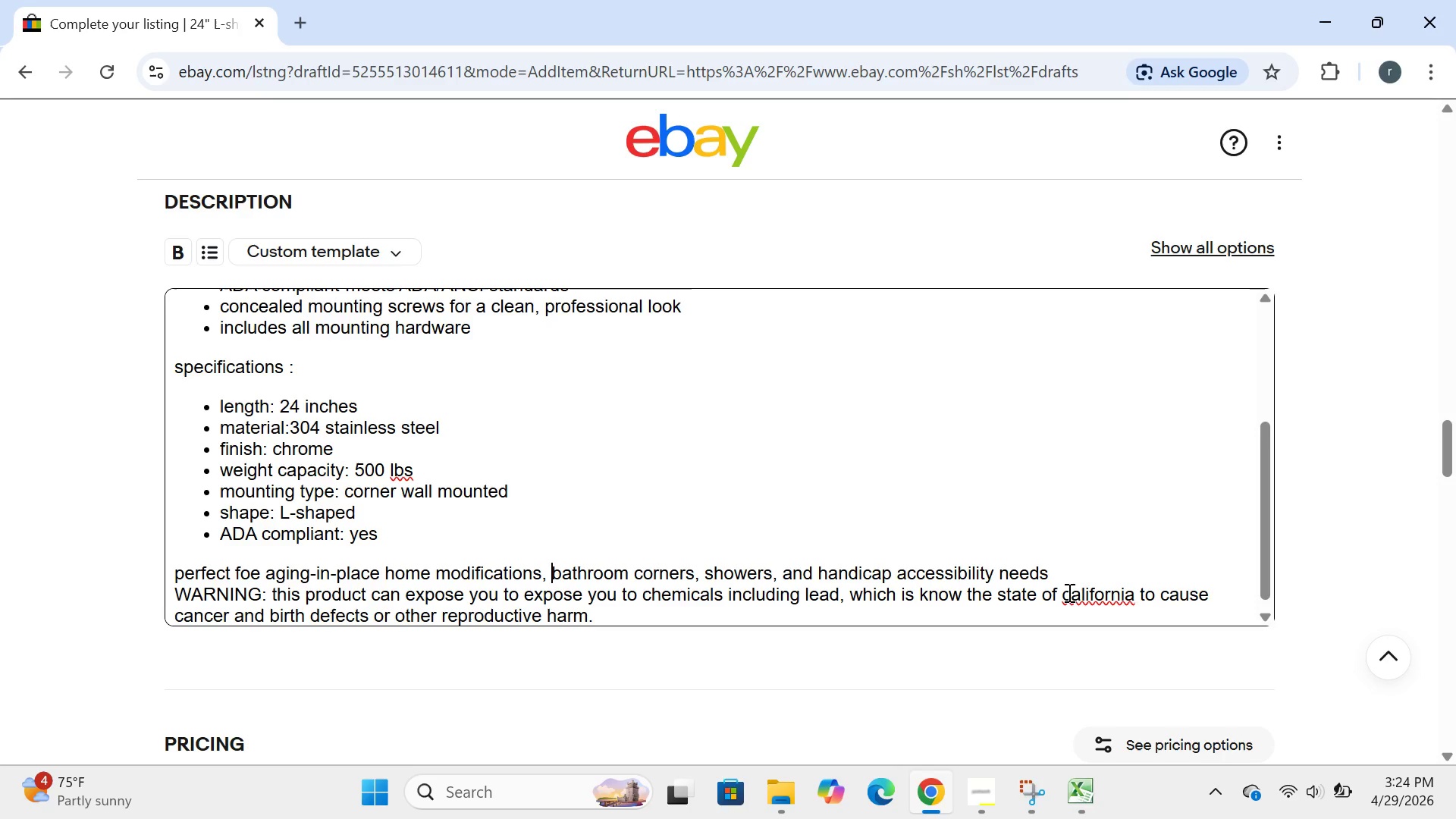 
left_click([1068, 592])
 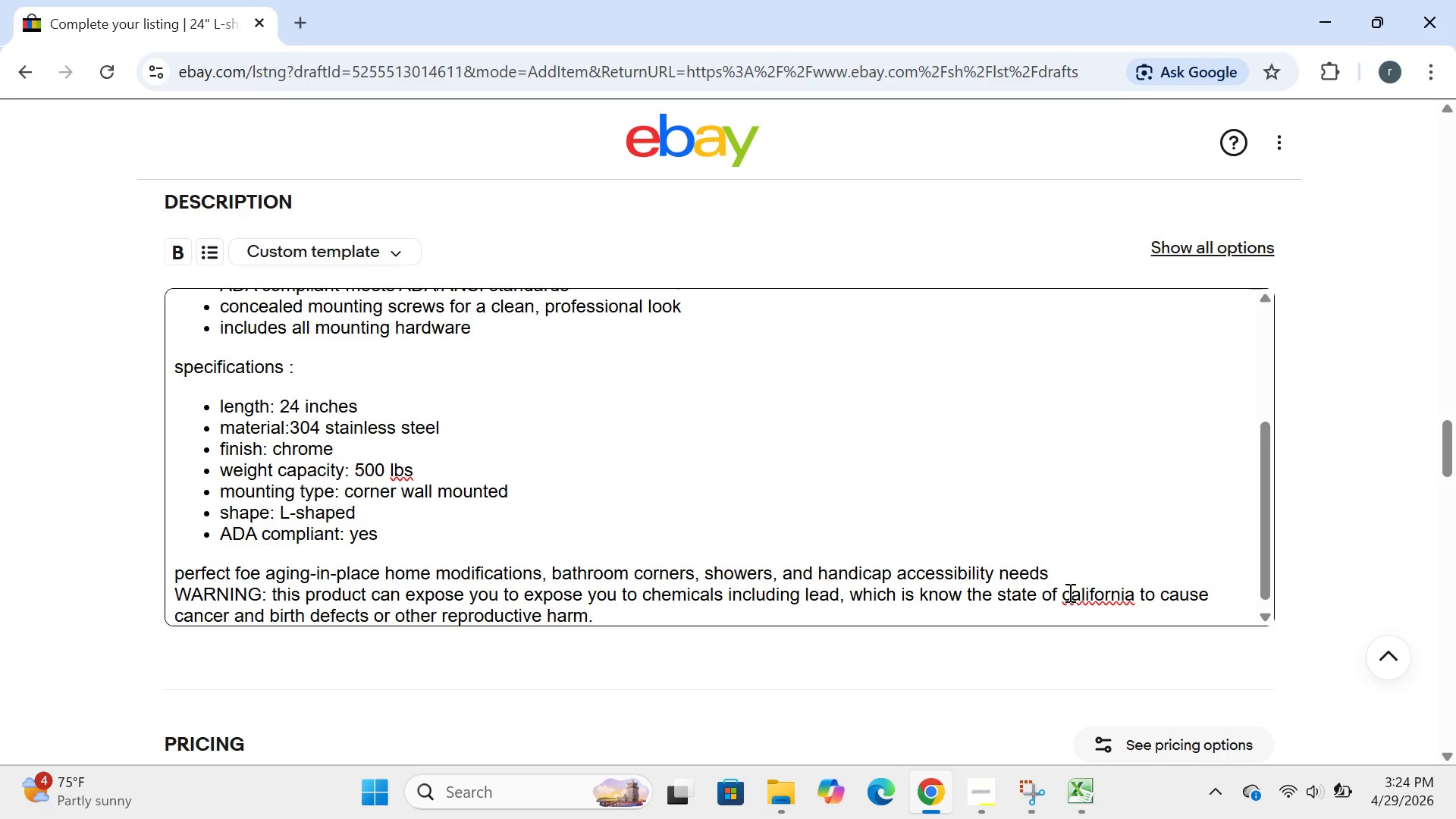 
key(Backspace)
 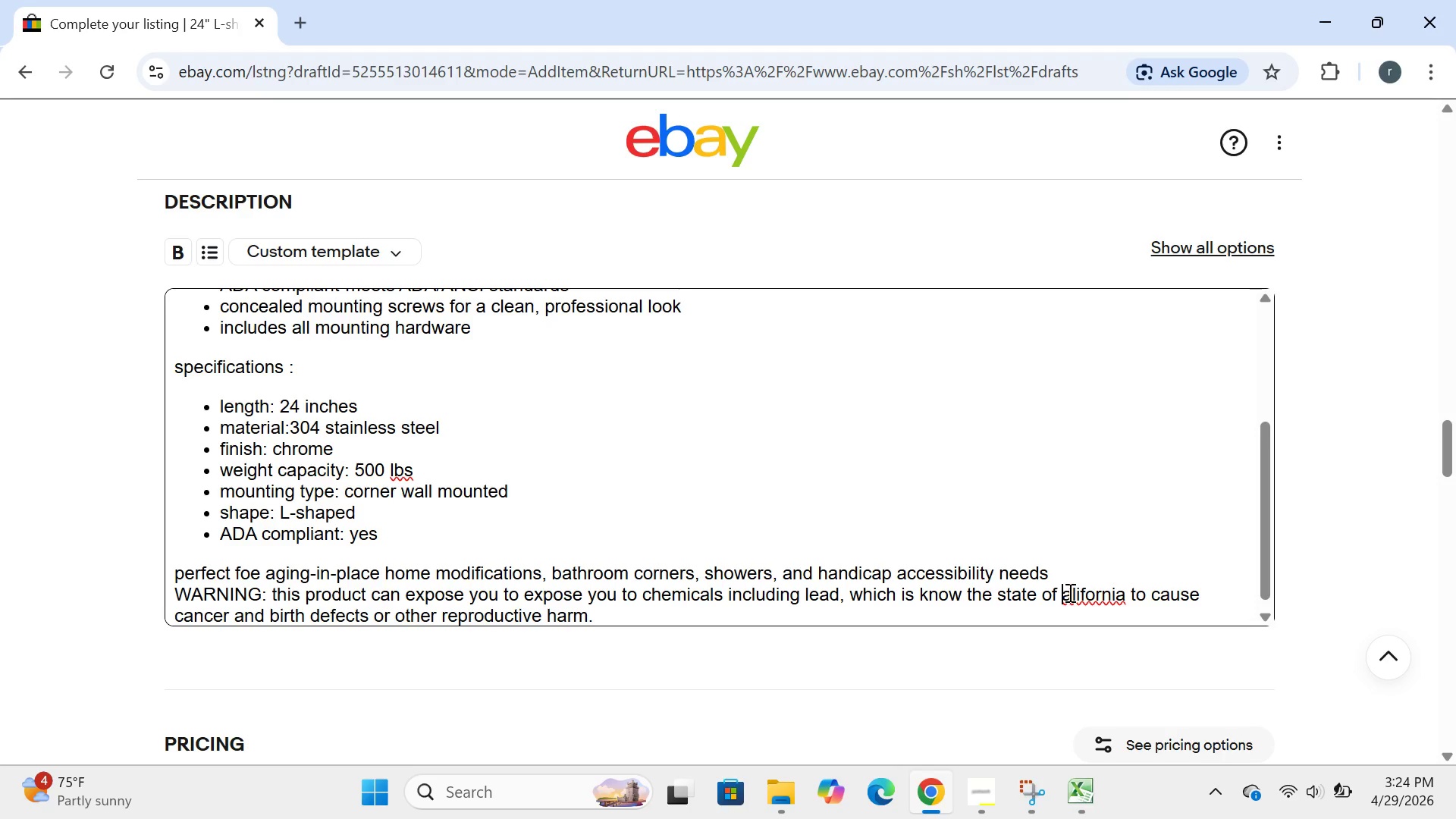 
key(A)
 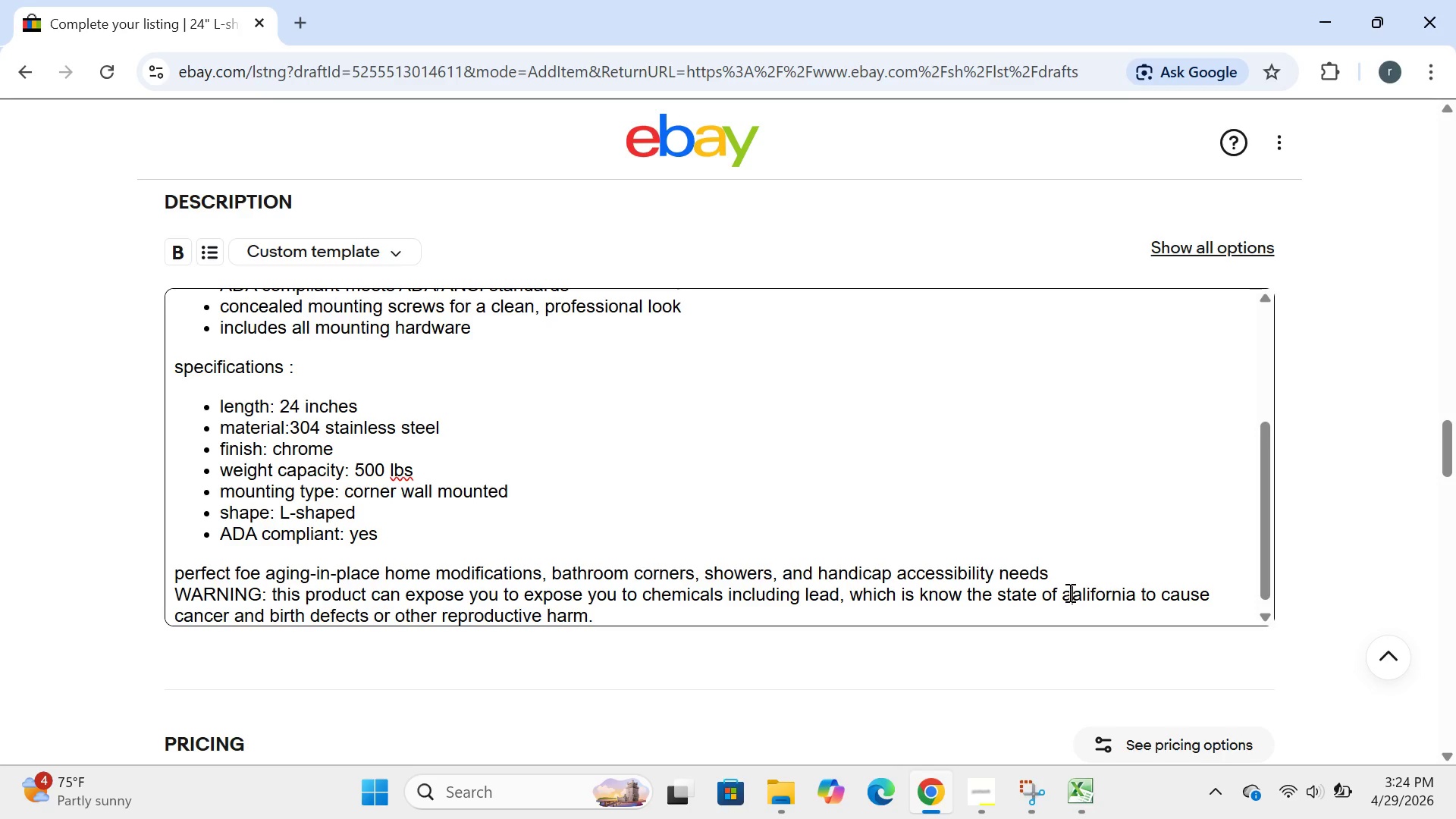 
key(Backspace)
 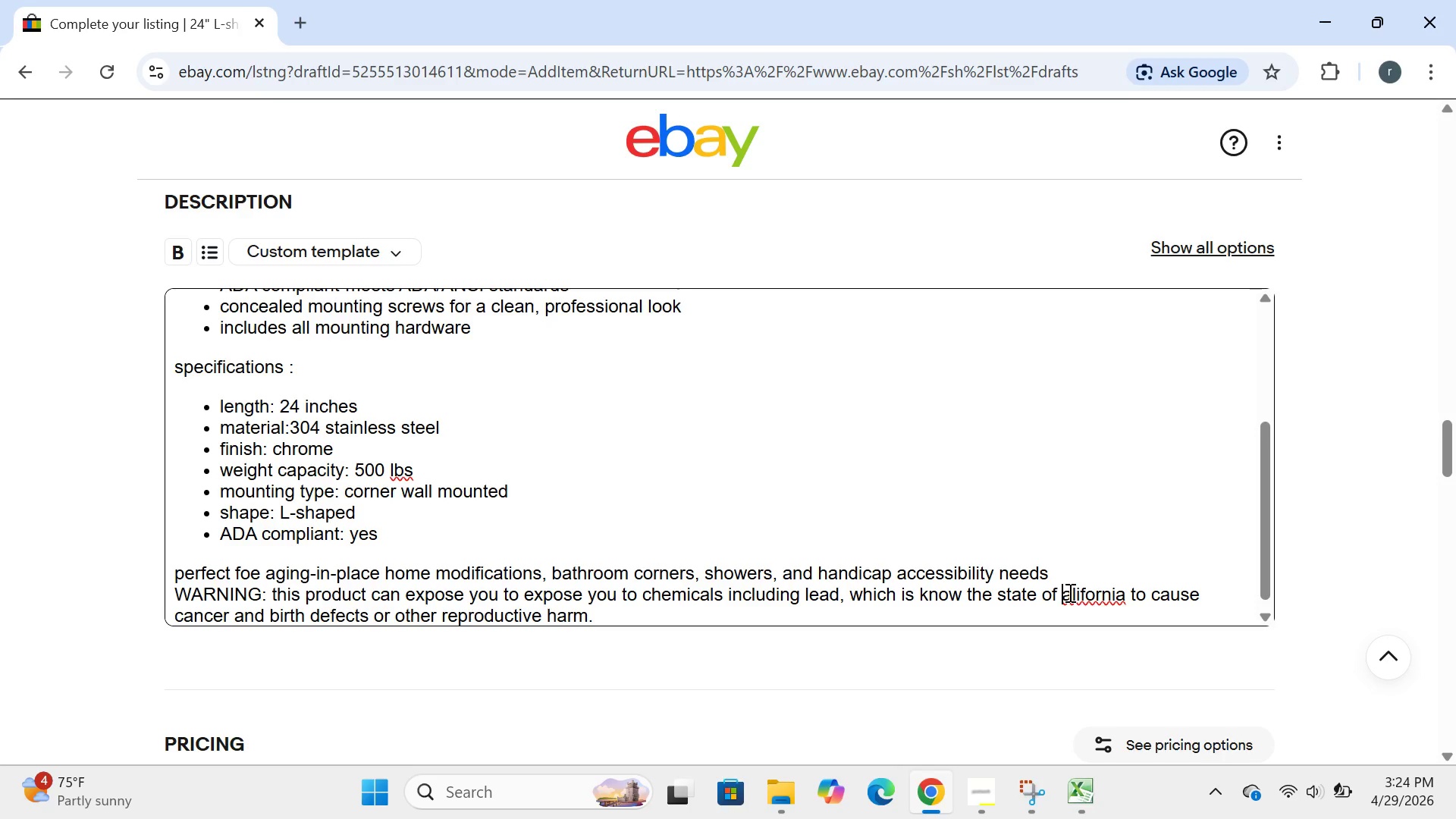 
key(CapsLock)
 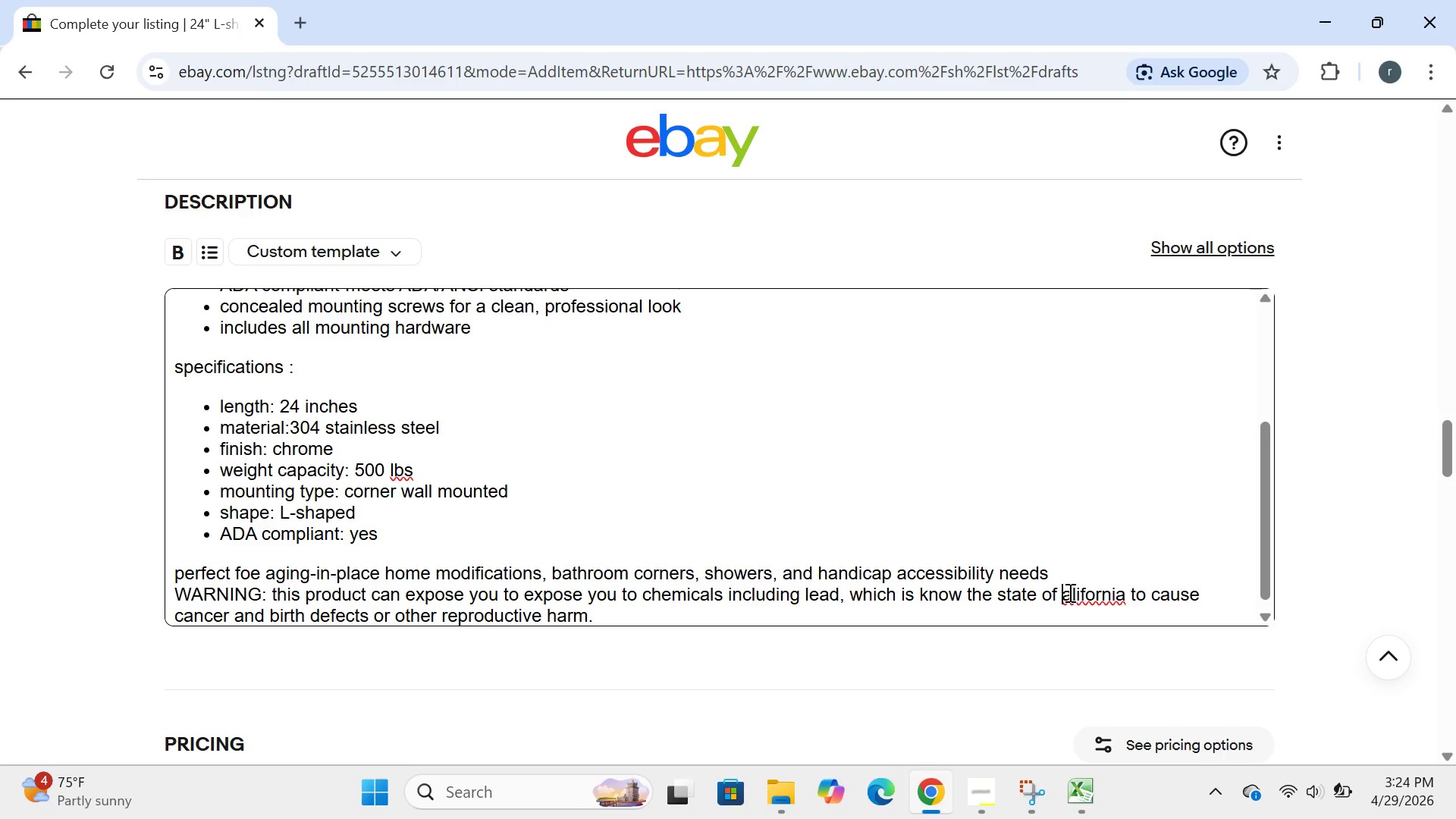 
key(C)
 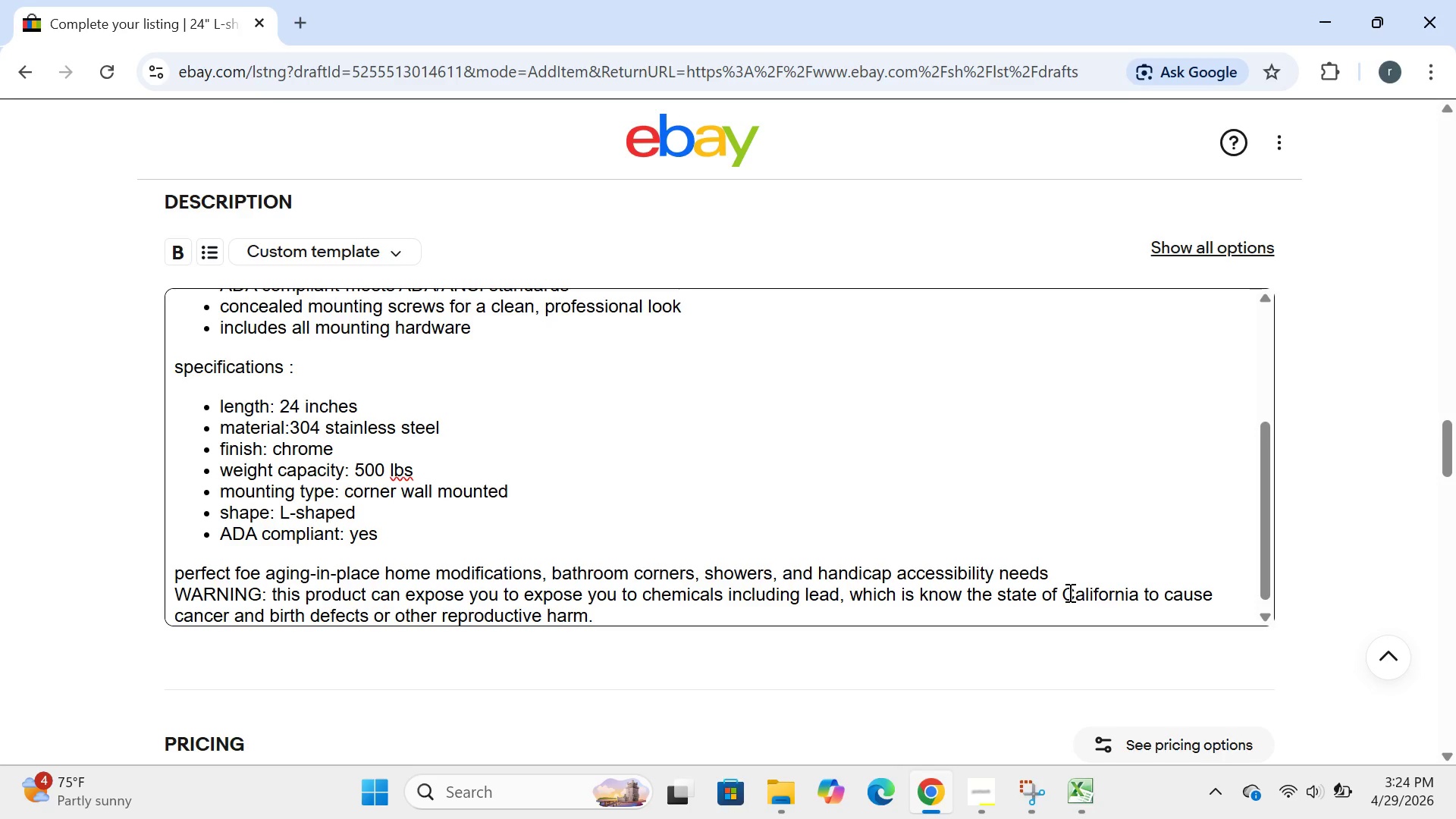 
key(CapsLock)
 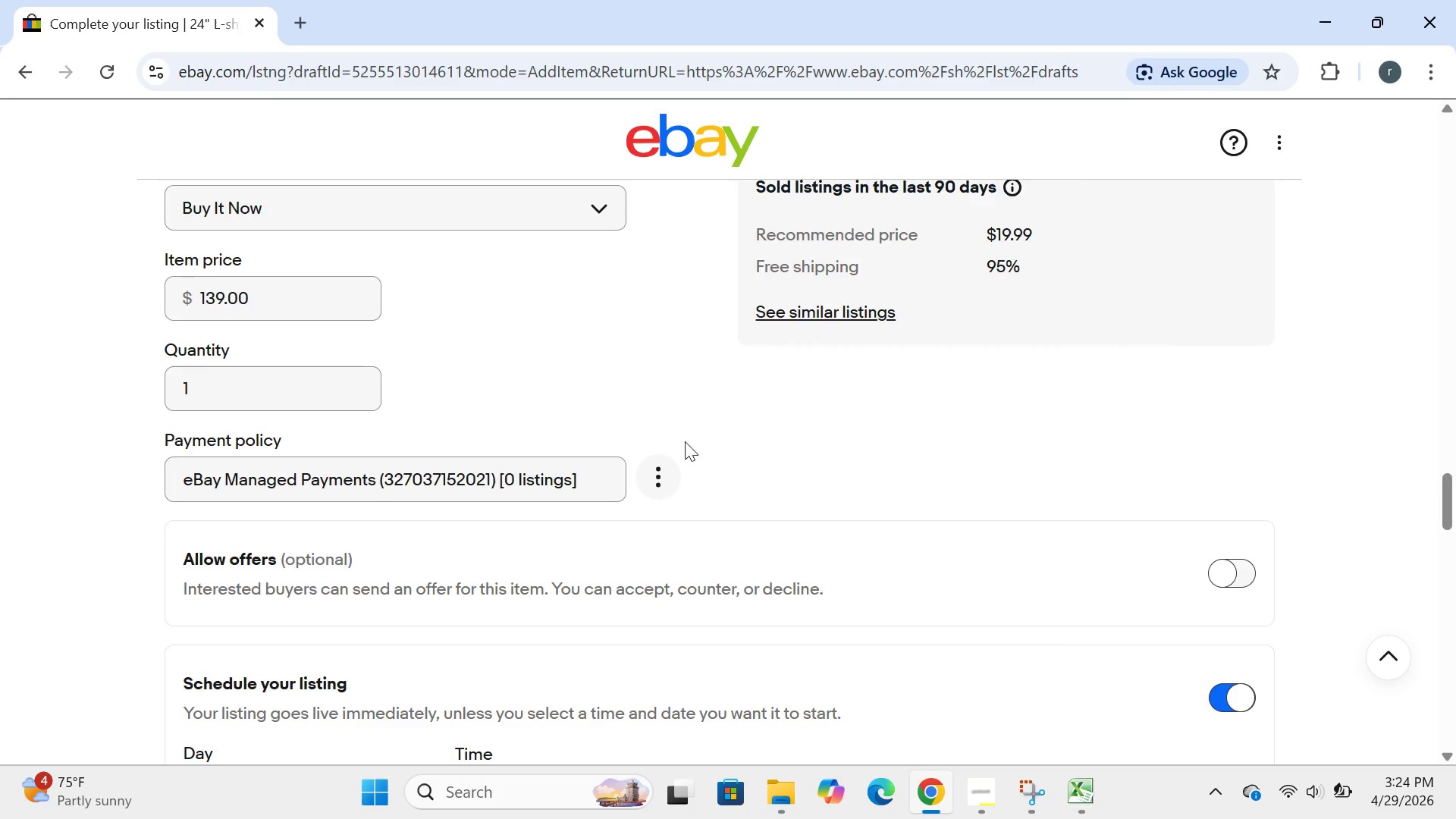 
wait(6.36)
 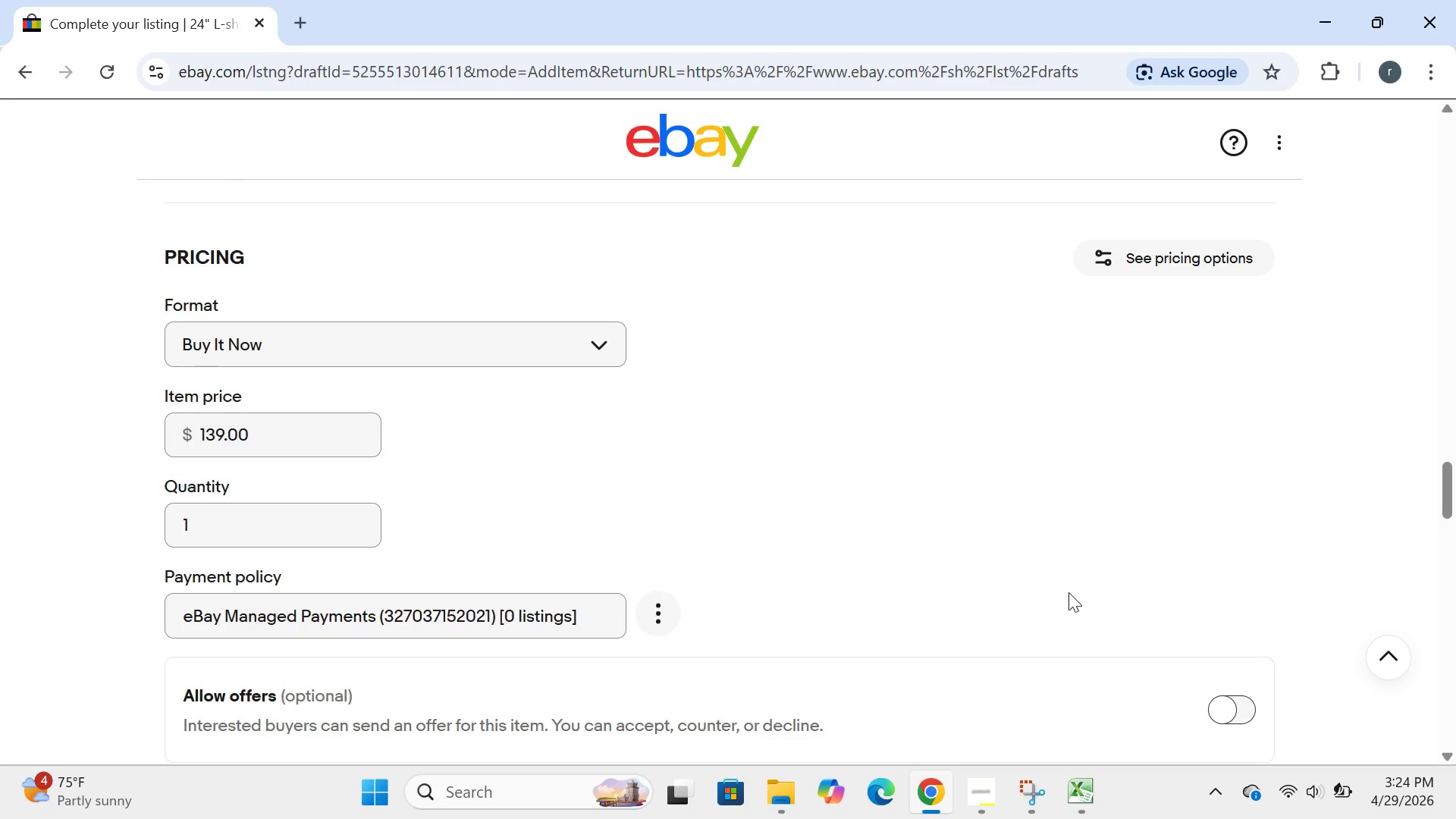 
left_click([303, 297])
 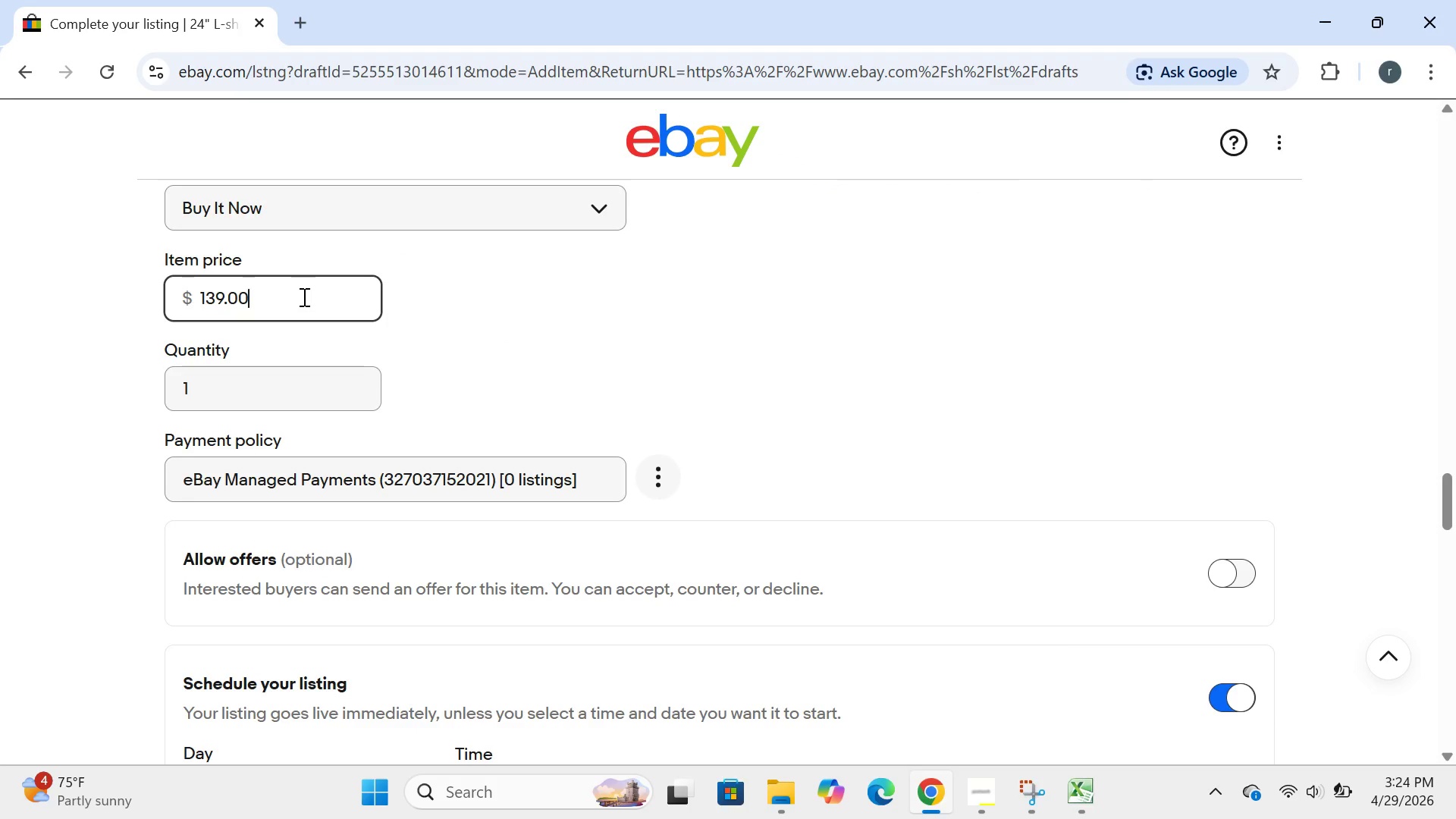 
key(Backspace)
key(Backspace)
key(Backspace)
key(Backspace)
key(Backspace)
type(15)
 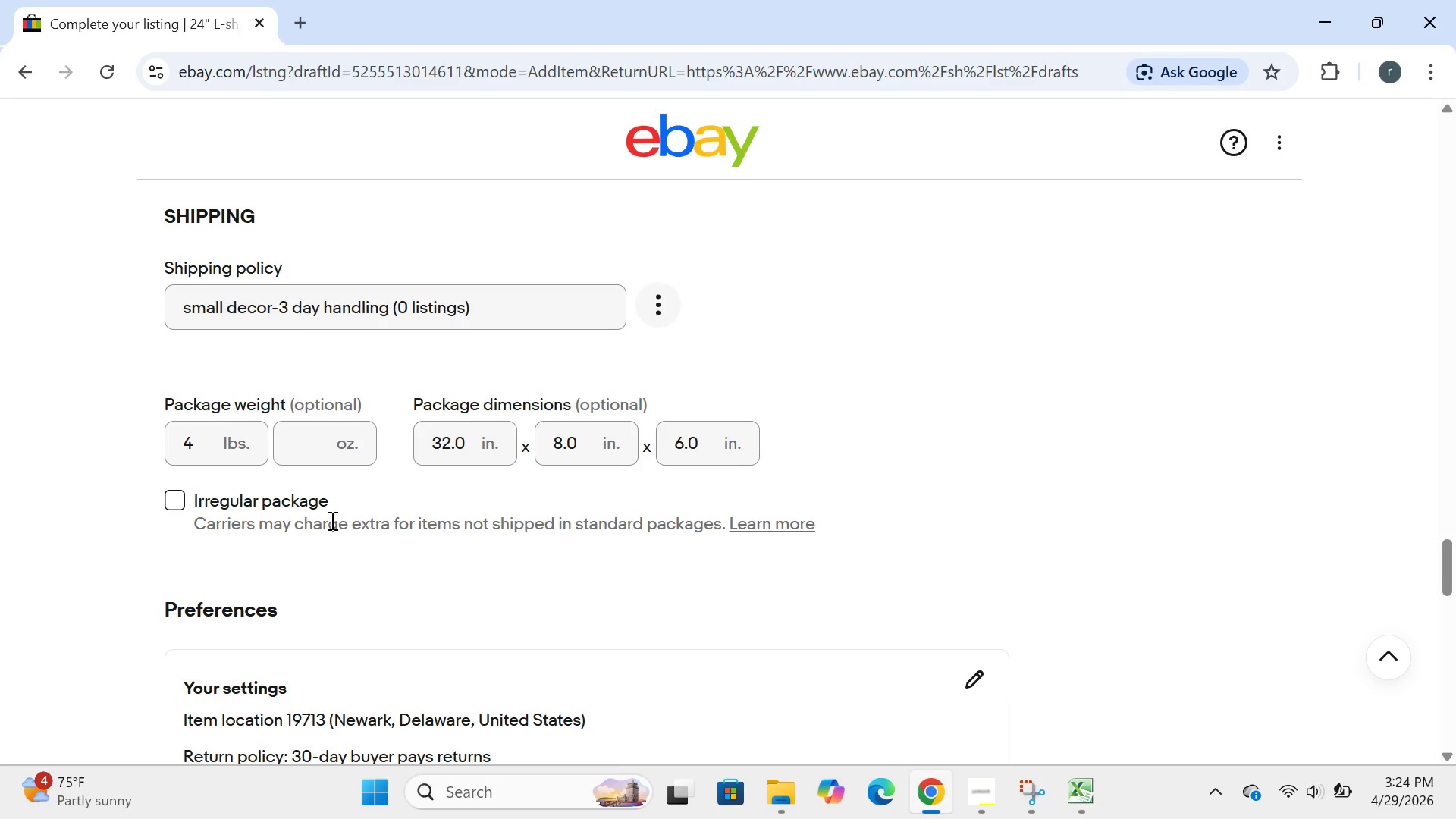 
wait(8.3)
 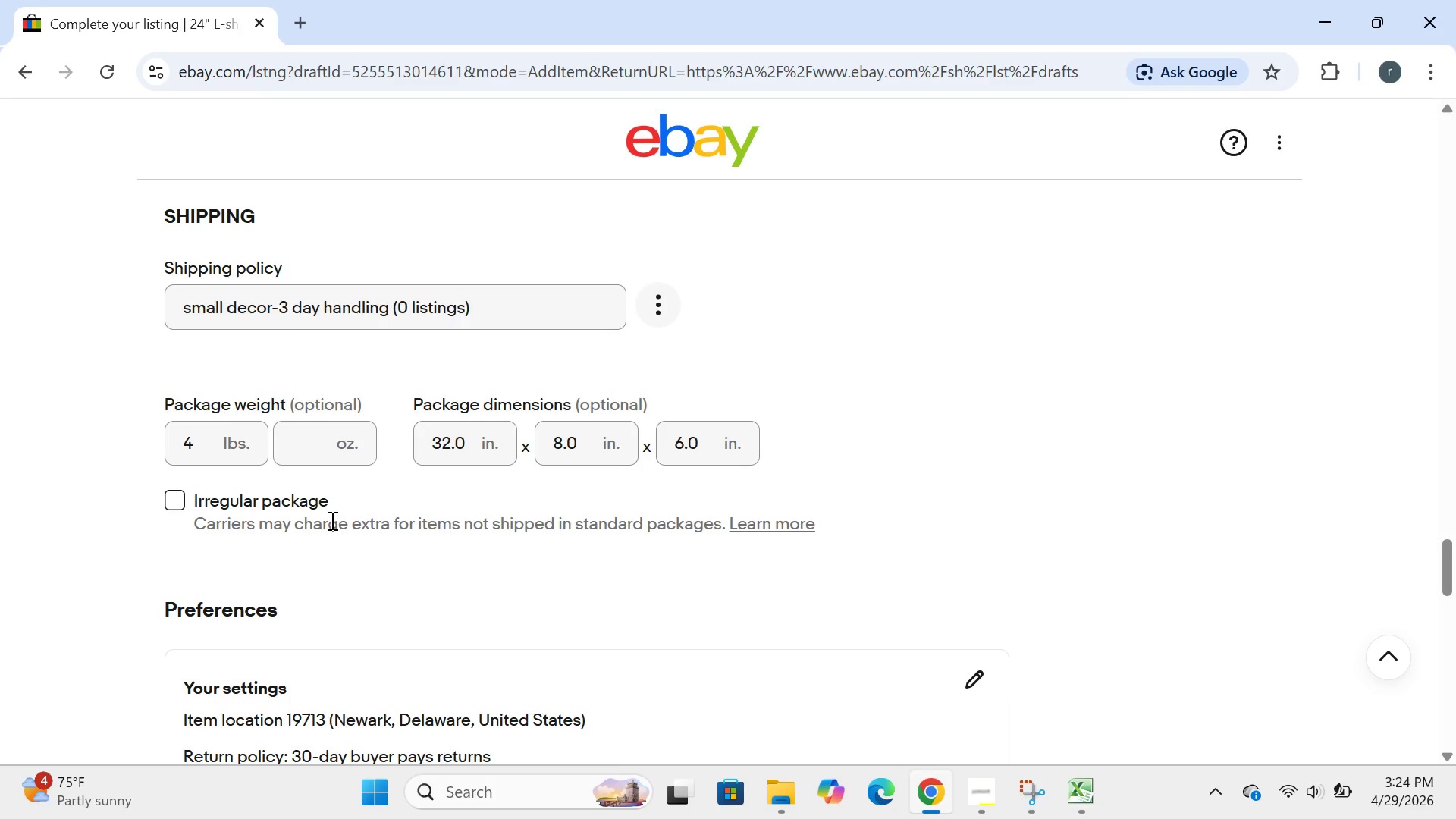 
left_click([194, 450])
 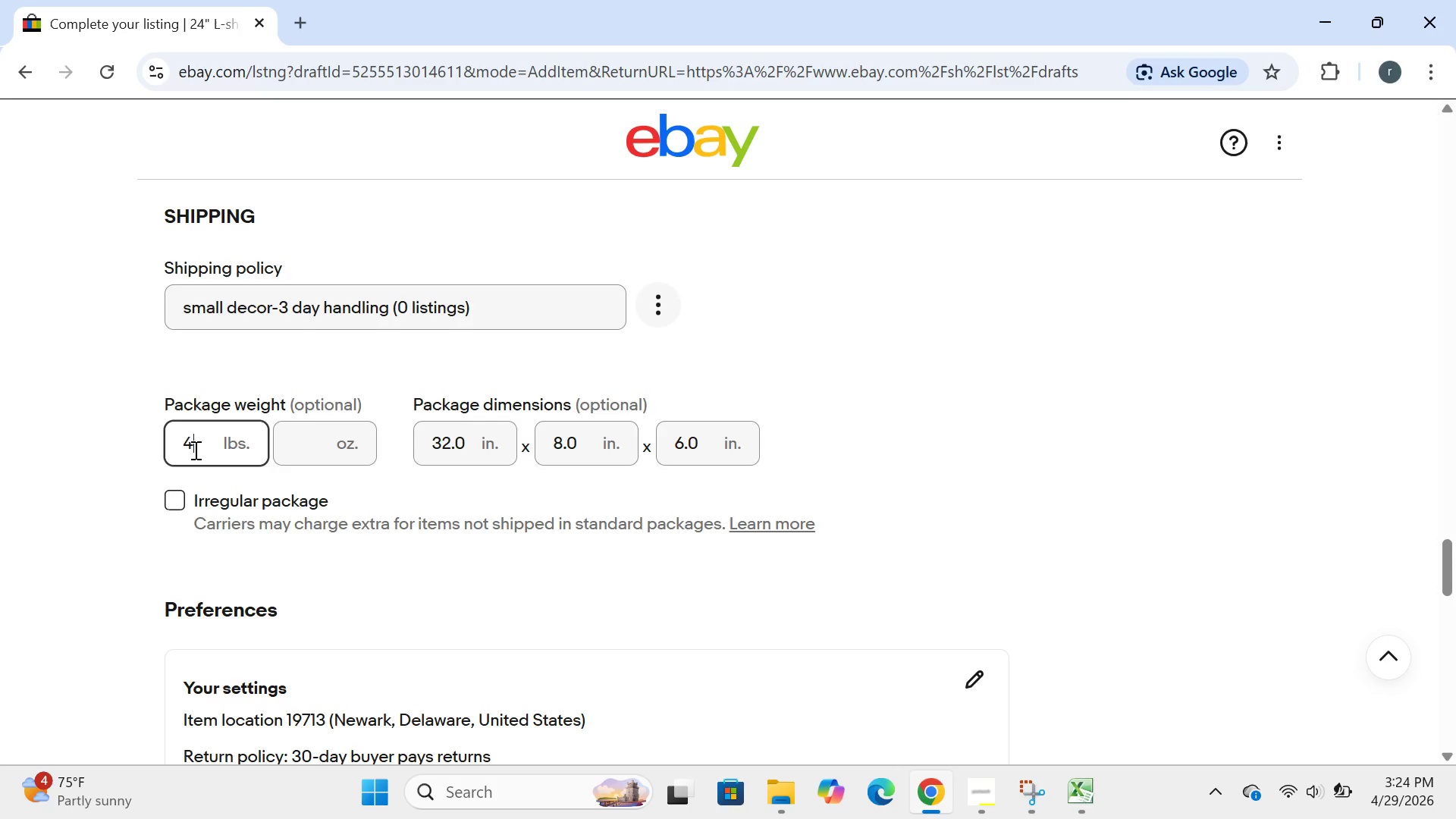 
key(Backspace)
 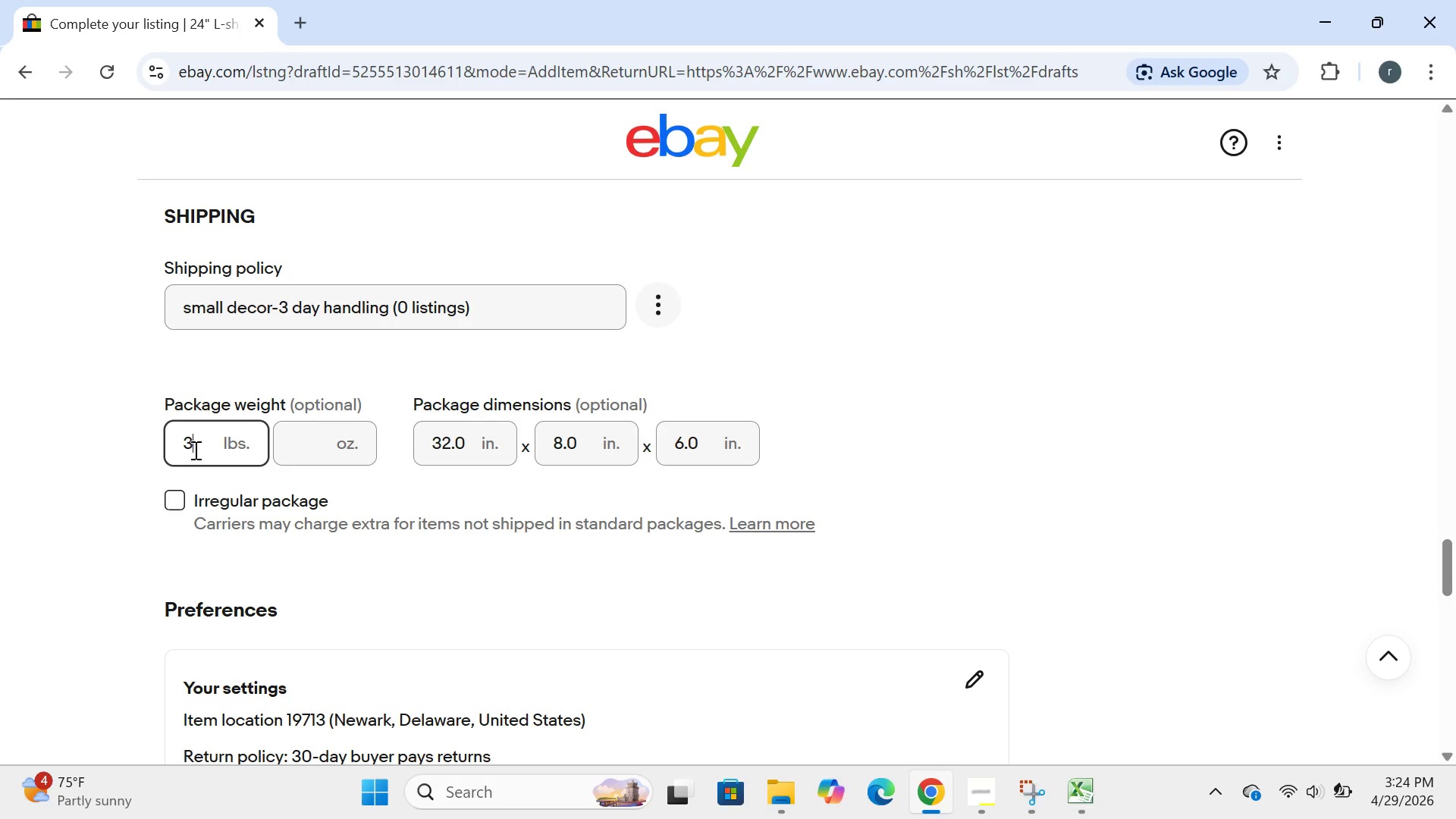 
key(3)
 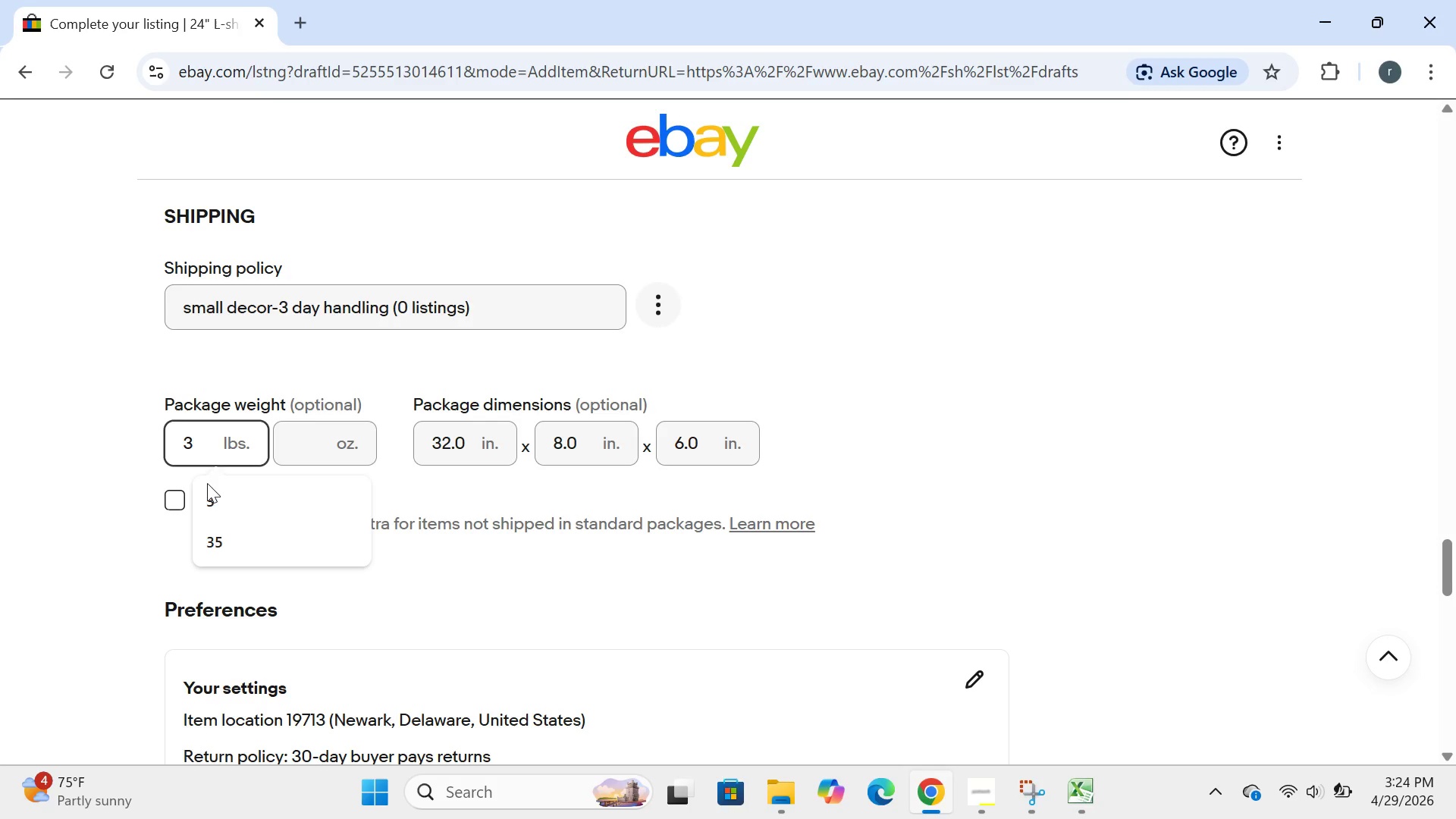 
left_click([207, 492])
 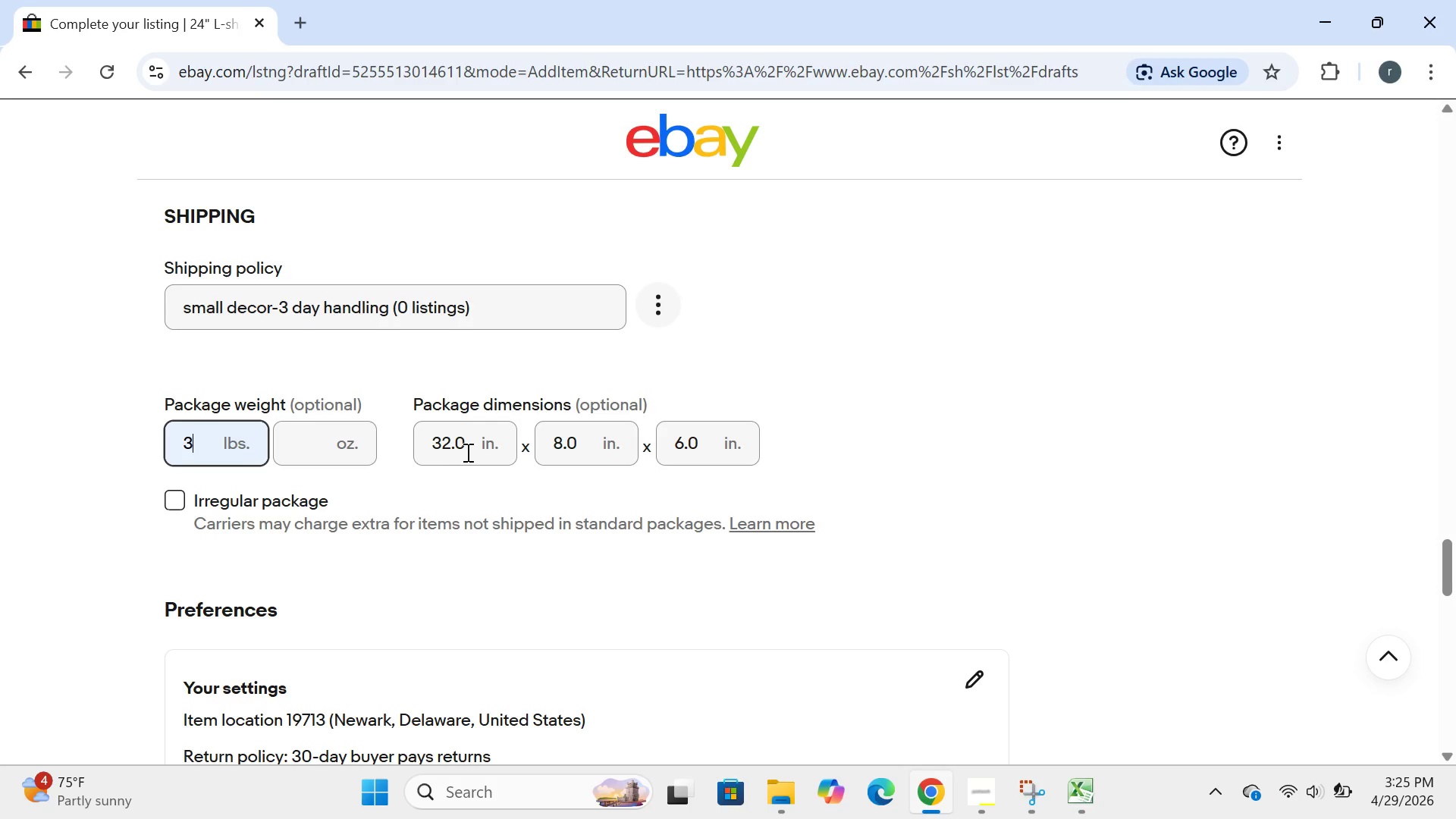 
left_click([469, 441])
 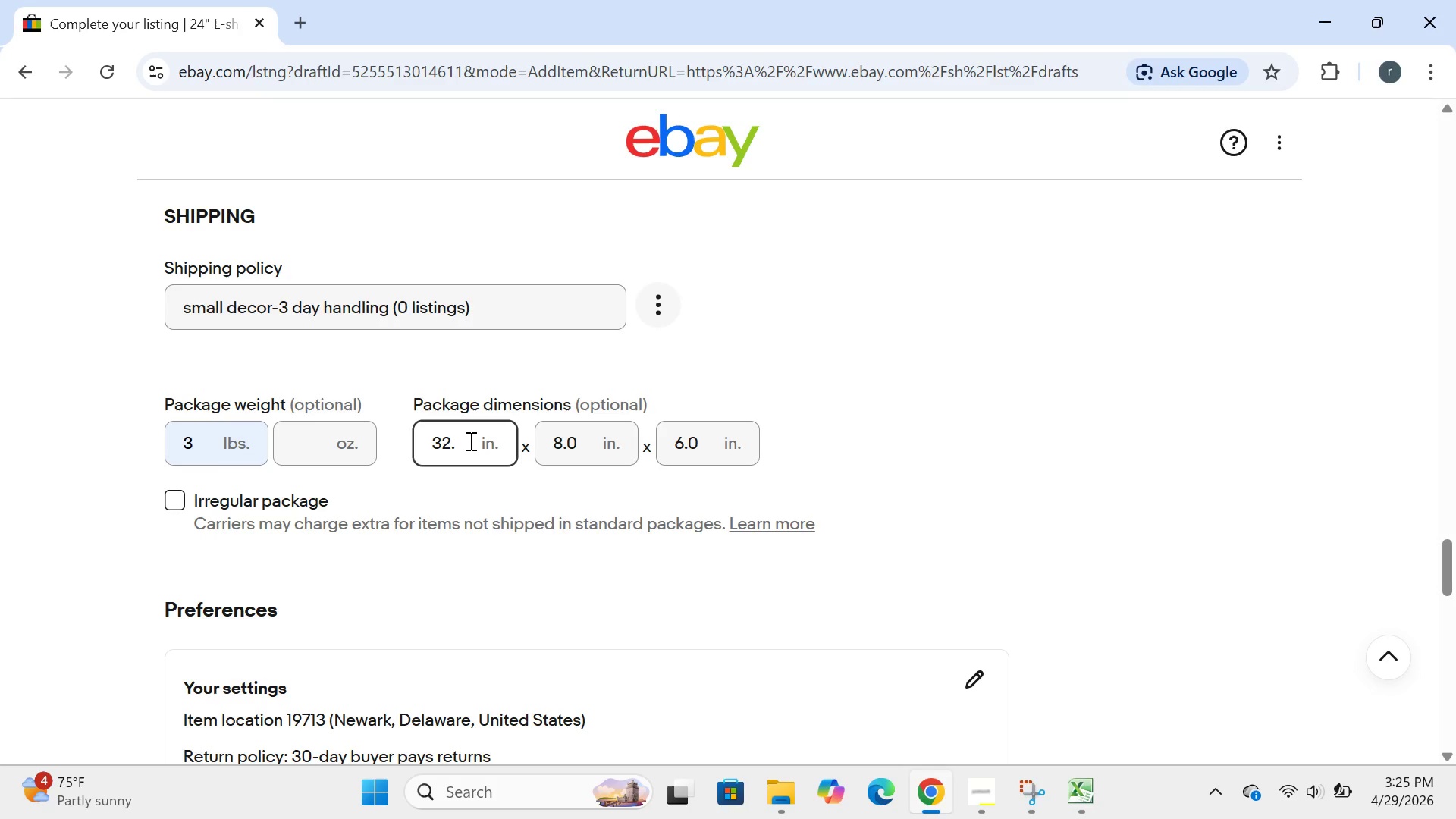 
hold_key(key=Backspace, duration=0.81)
 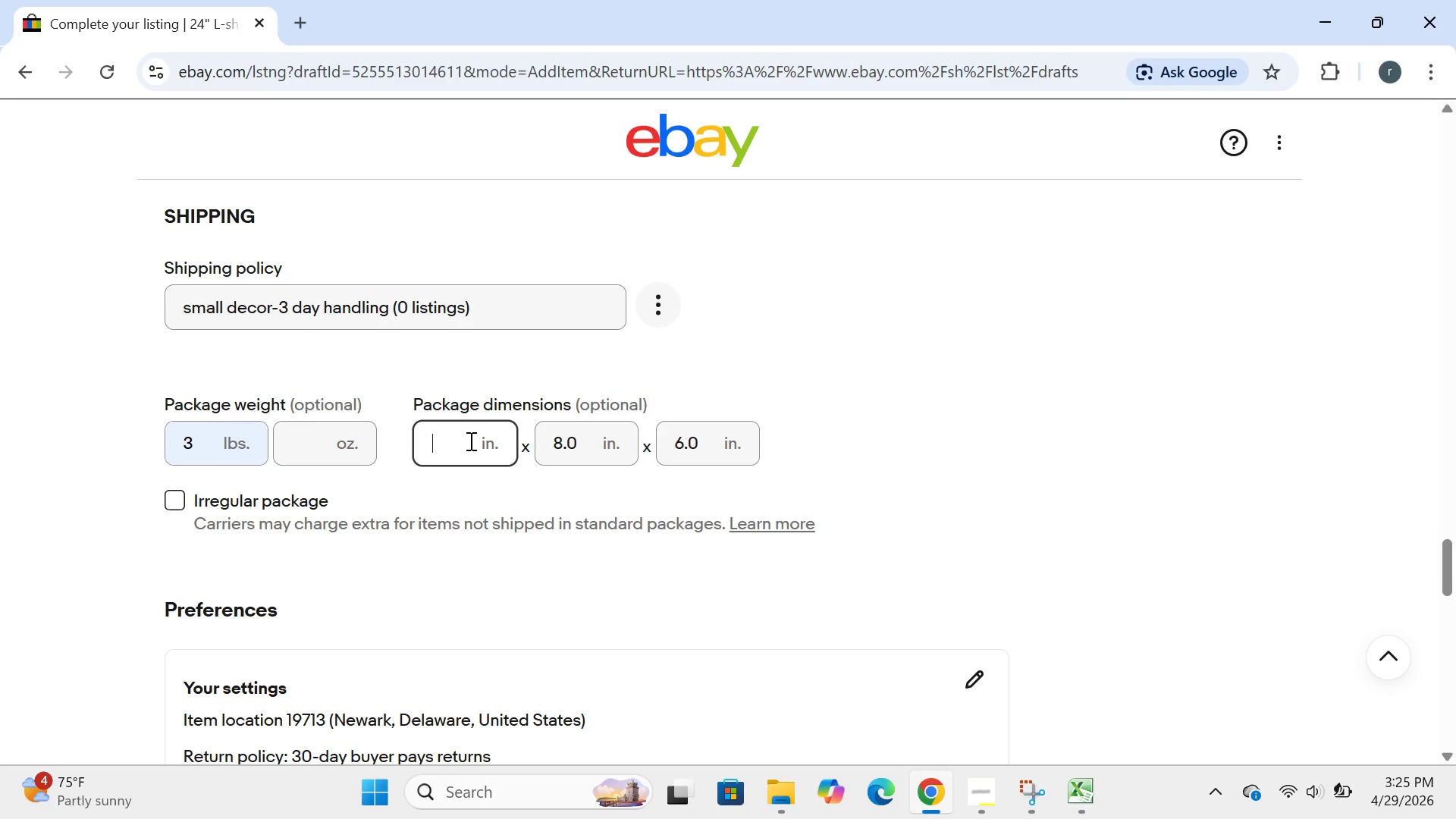 
type(26)
 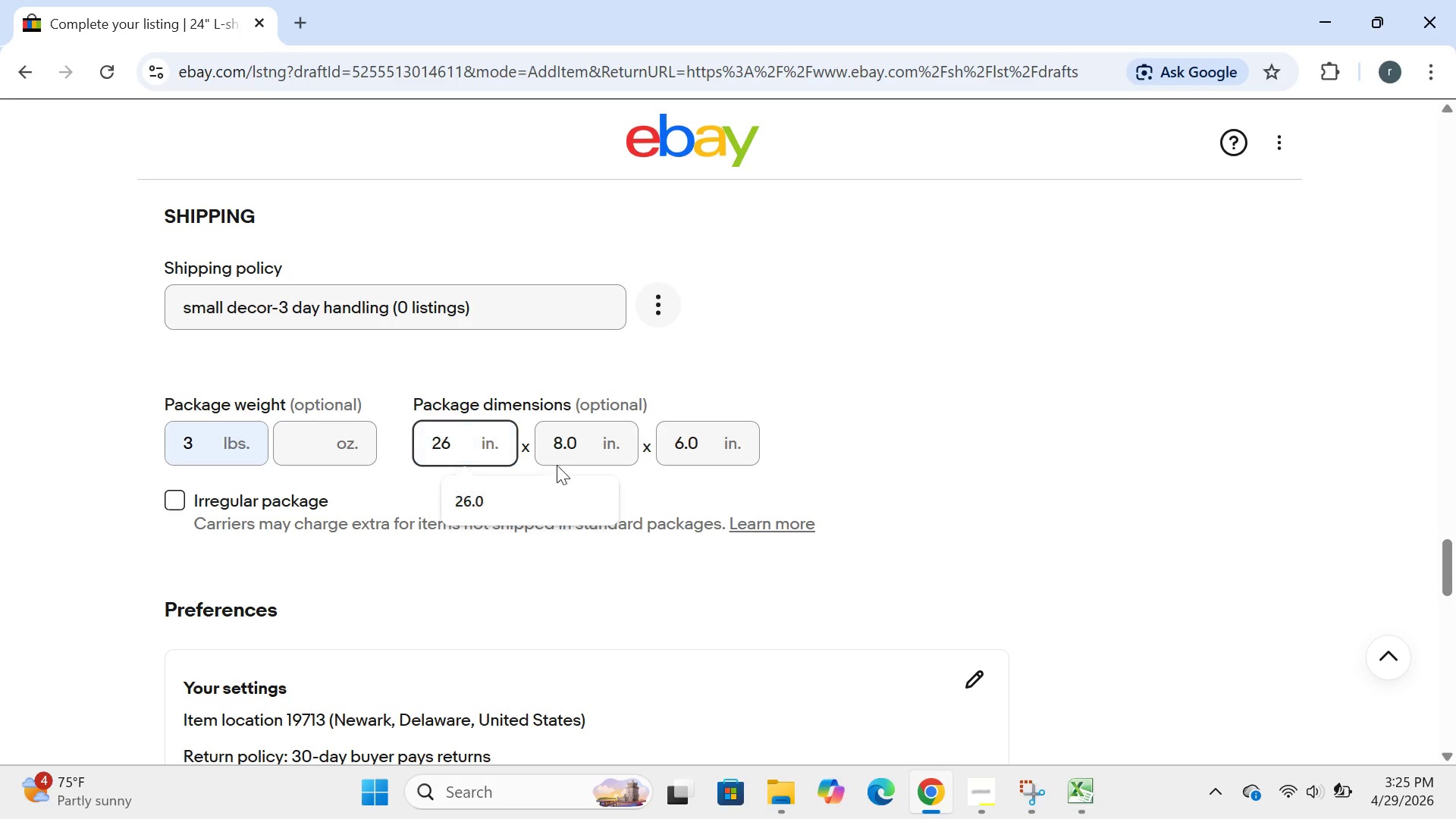 
left_click([583, 447])
 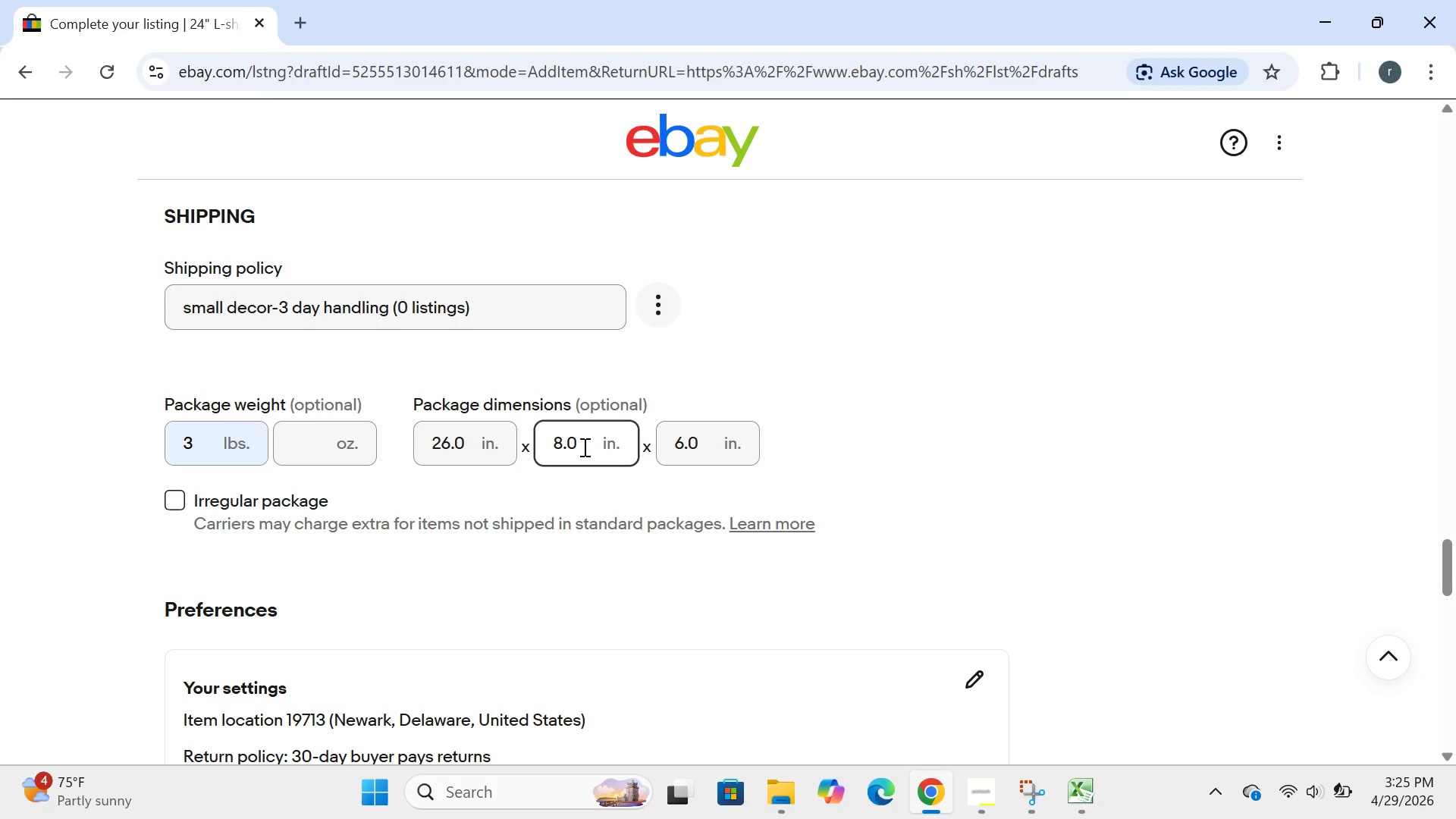 
key(Backspace)
key(Backspace)
key(Backspace)
type(10)
 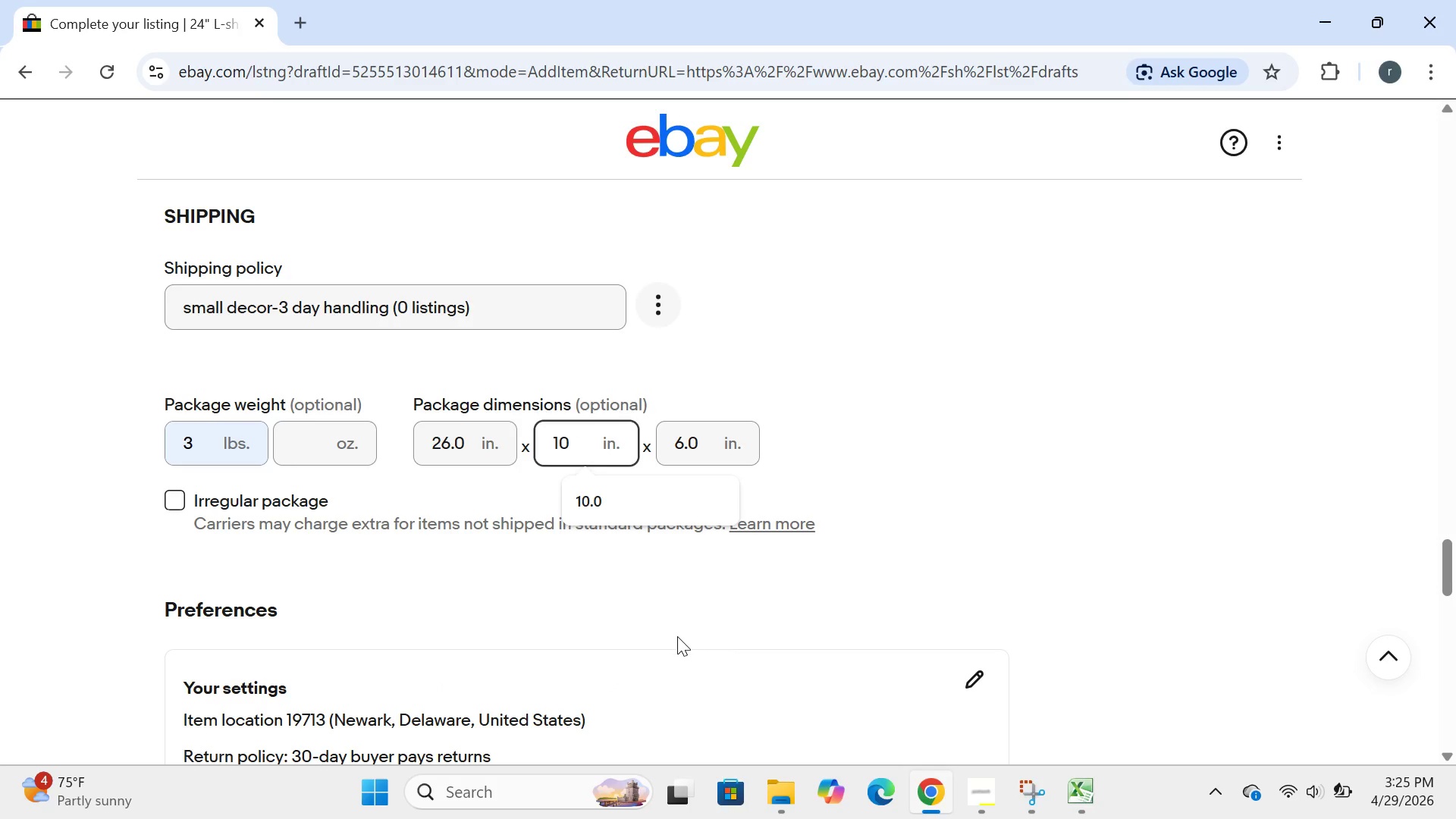 
left_click([677, 636])
 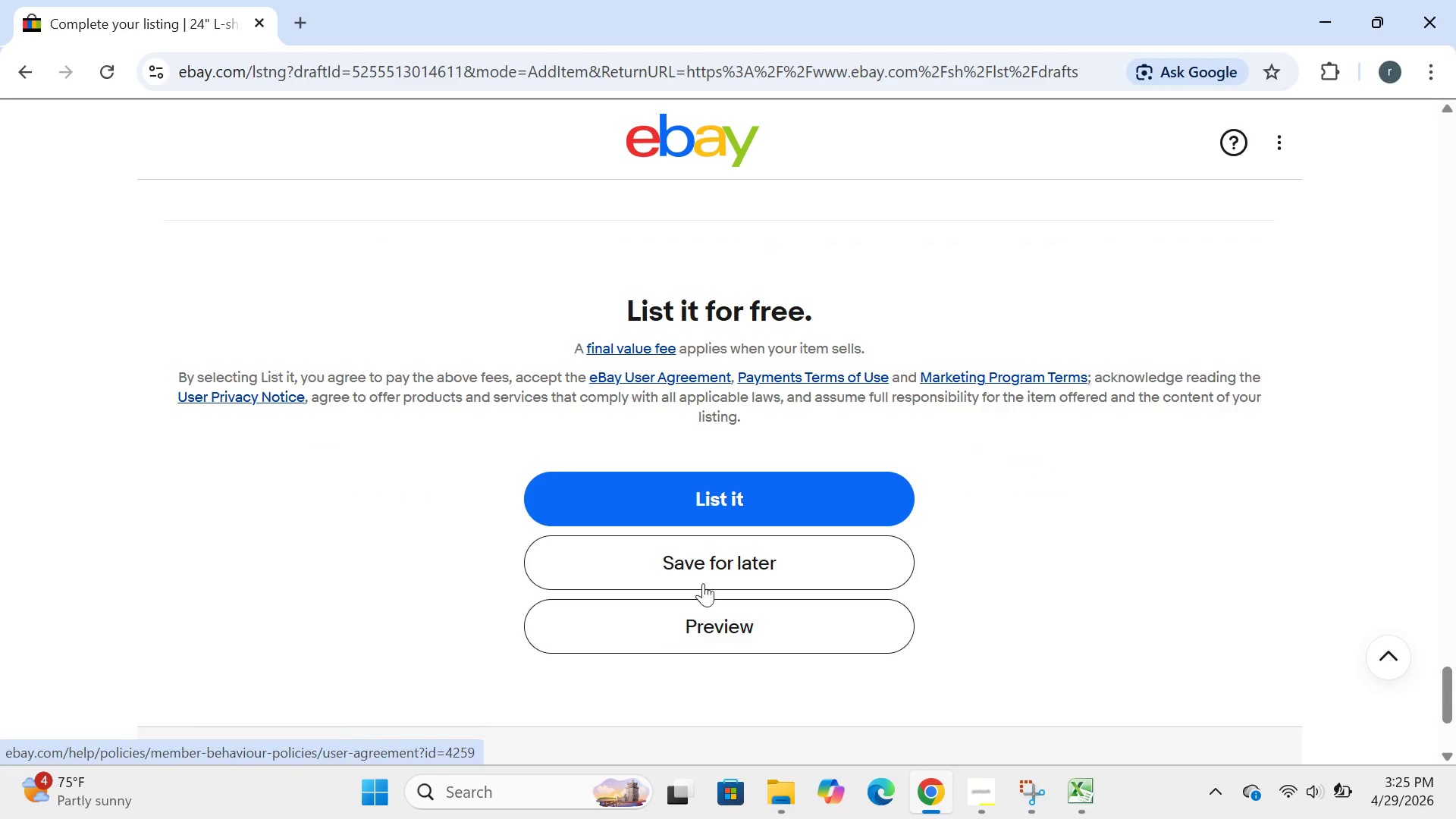 
left_click([722, 557])
 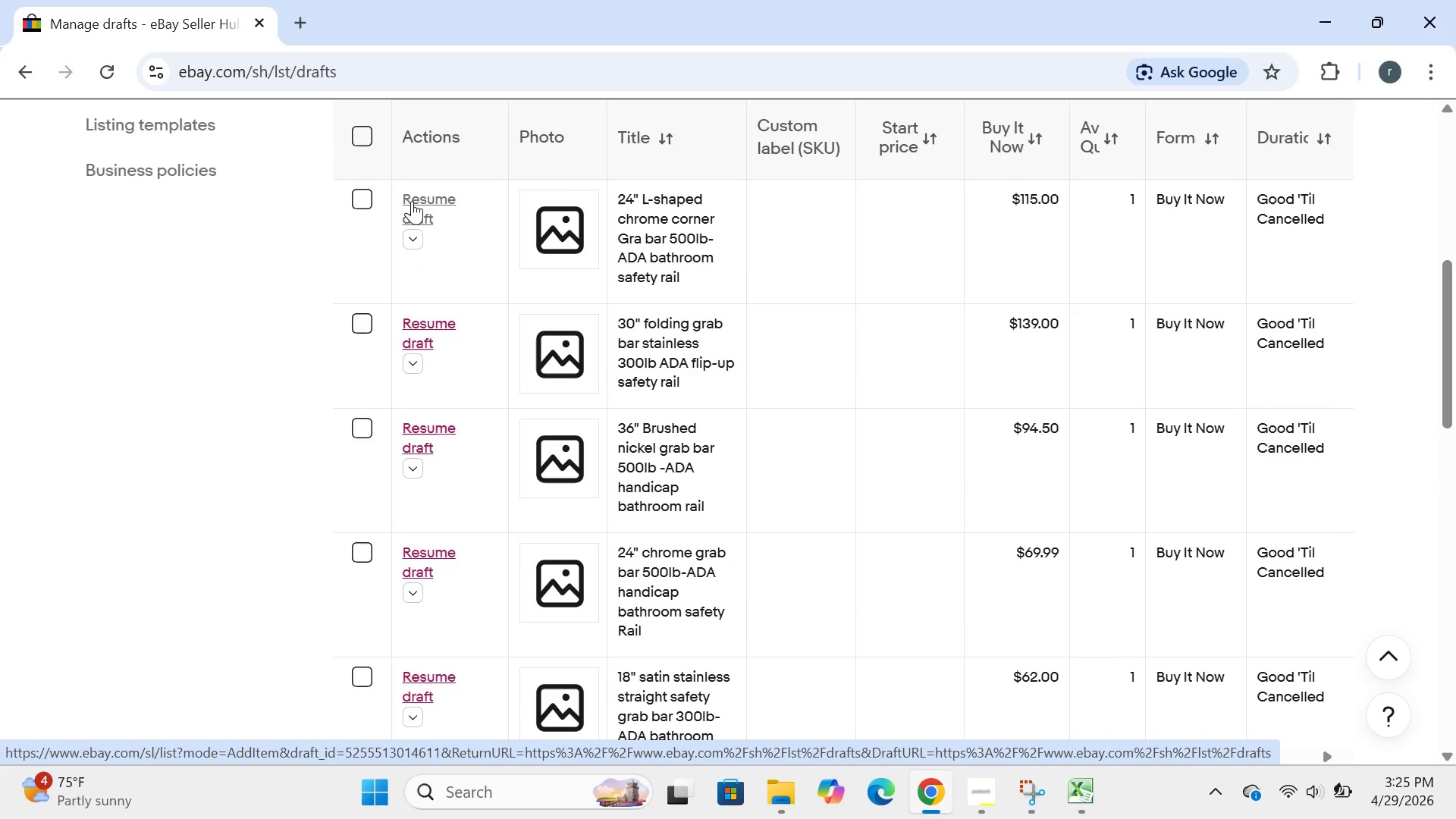 
wait(21.03)
 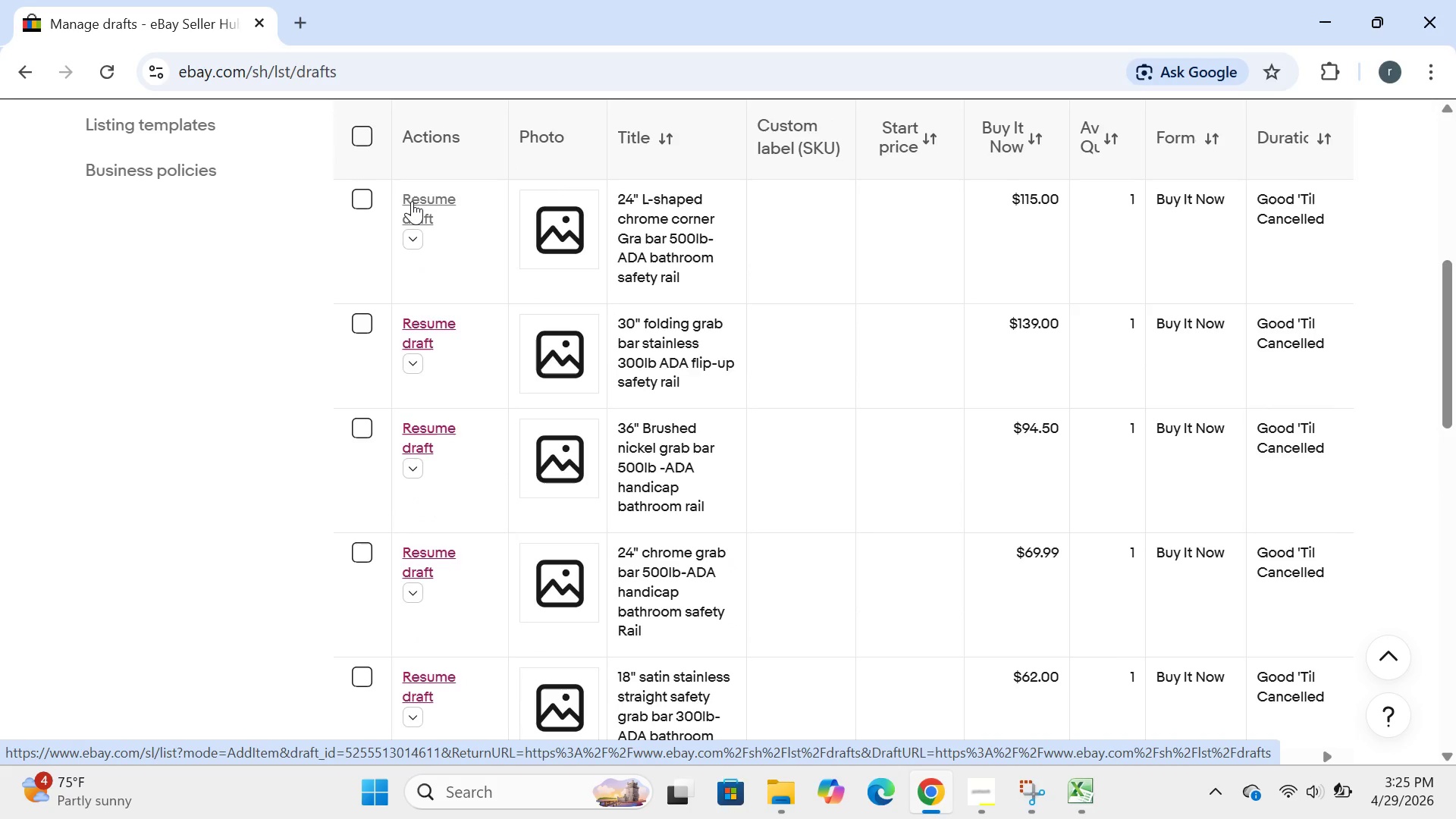 
left_click([412, 201])
 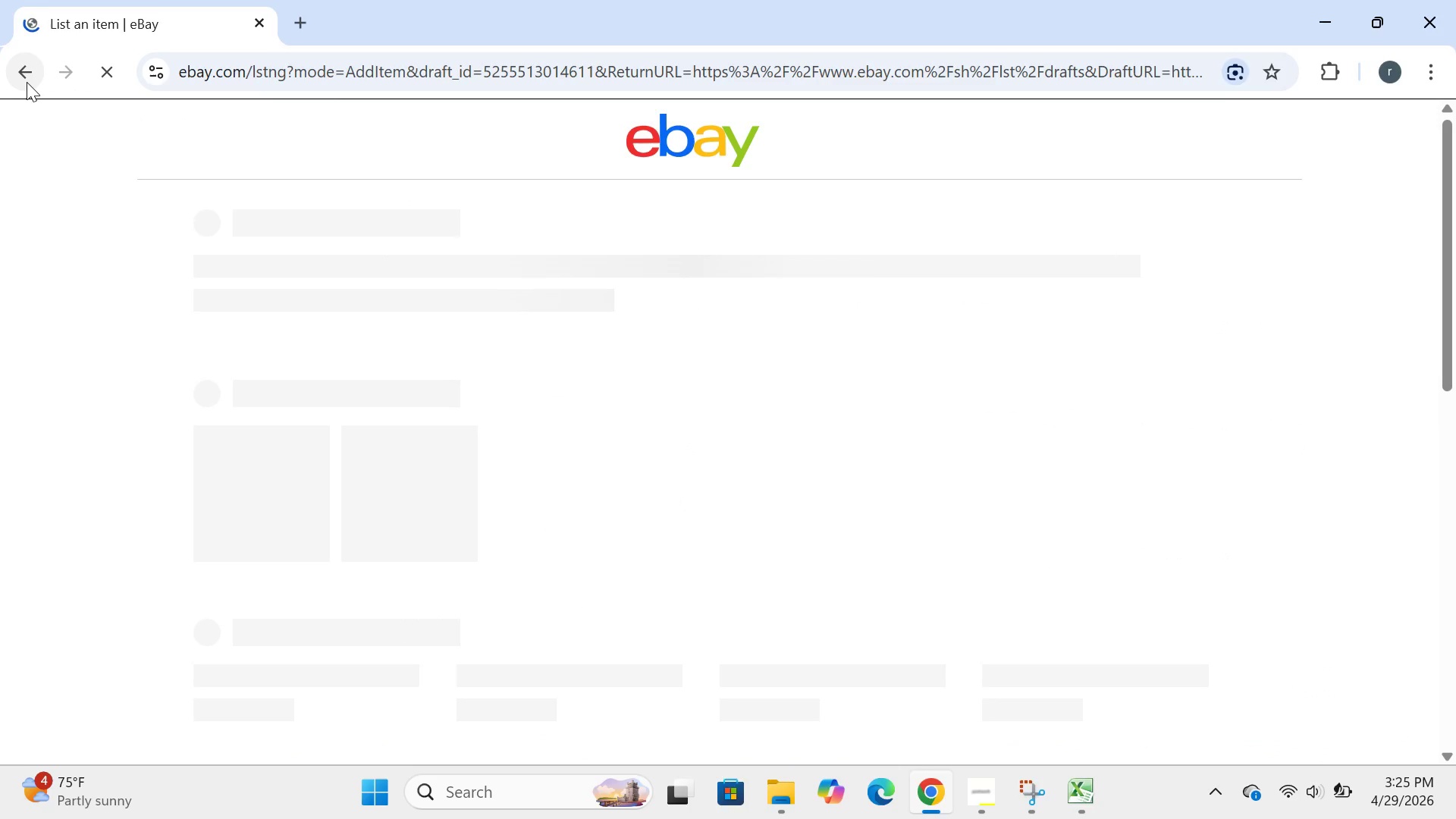 
left_click([27, 82])
 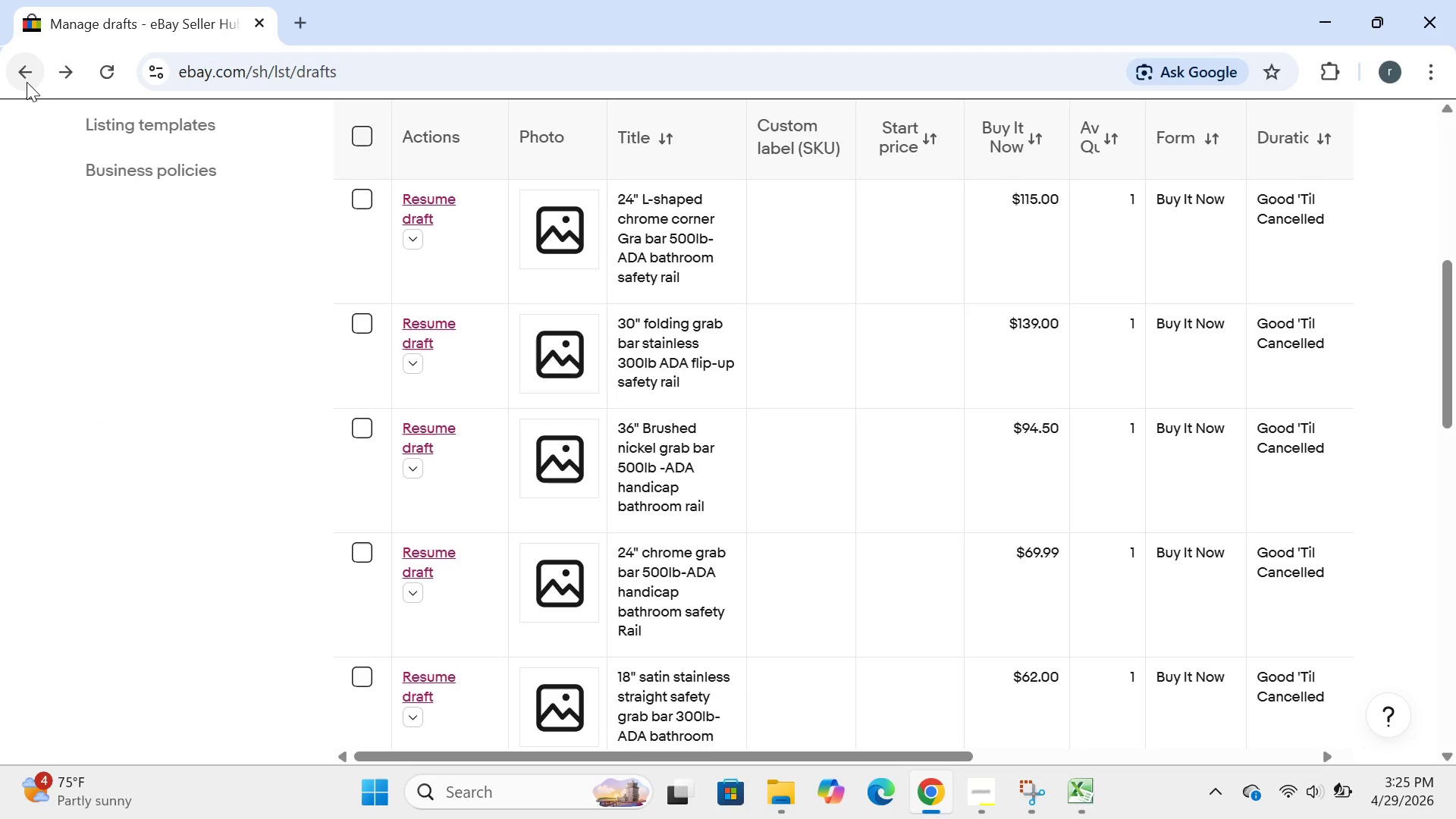 
wait(21.94)
 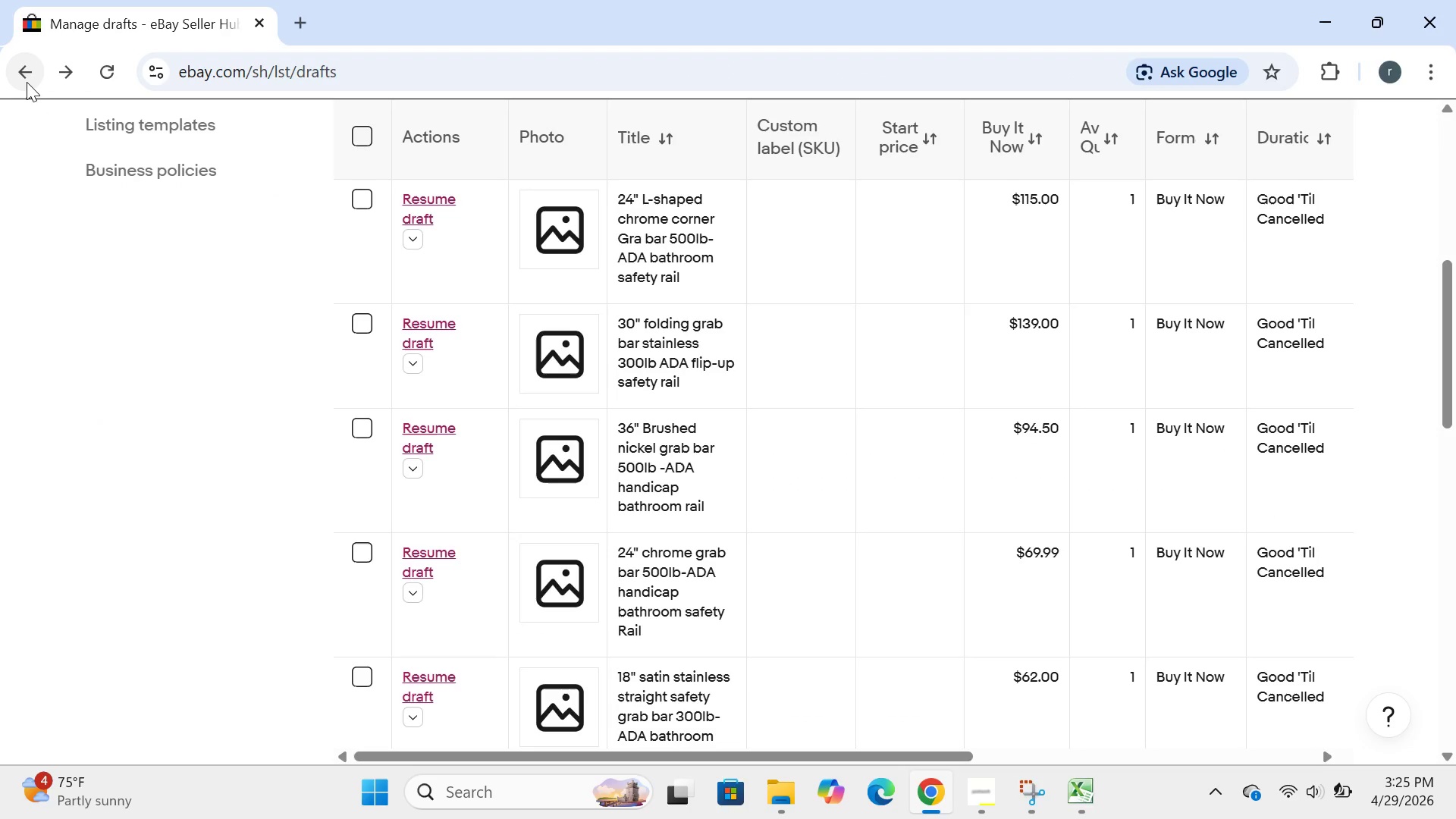 
left_click([357, 310])
 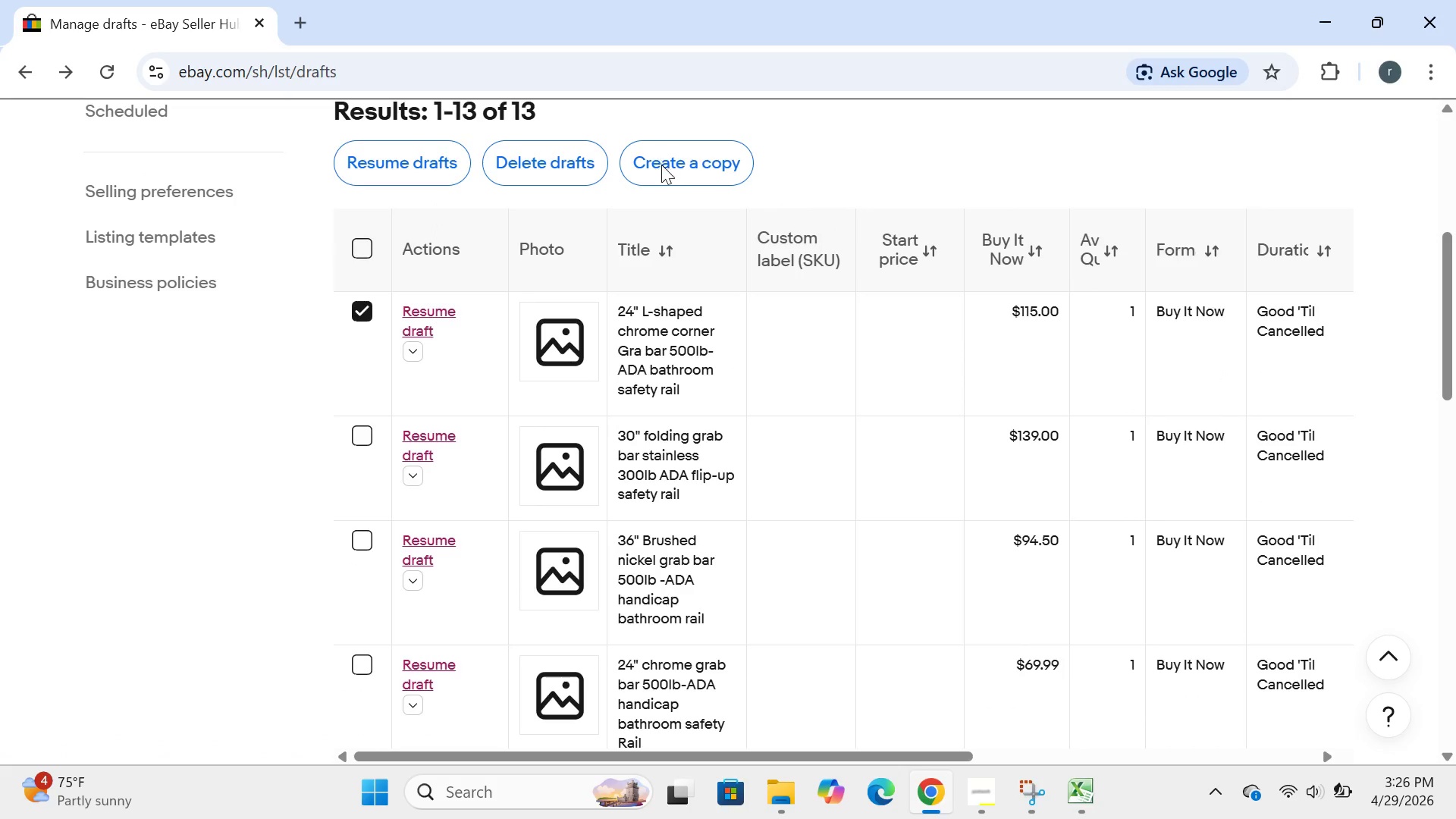 
left_click([661, 165])
 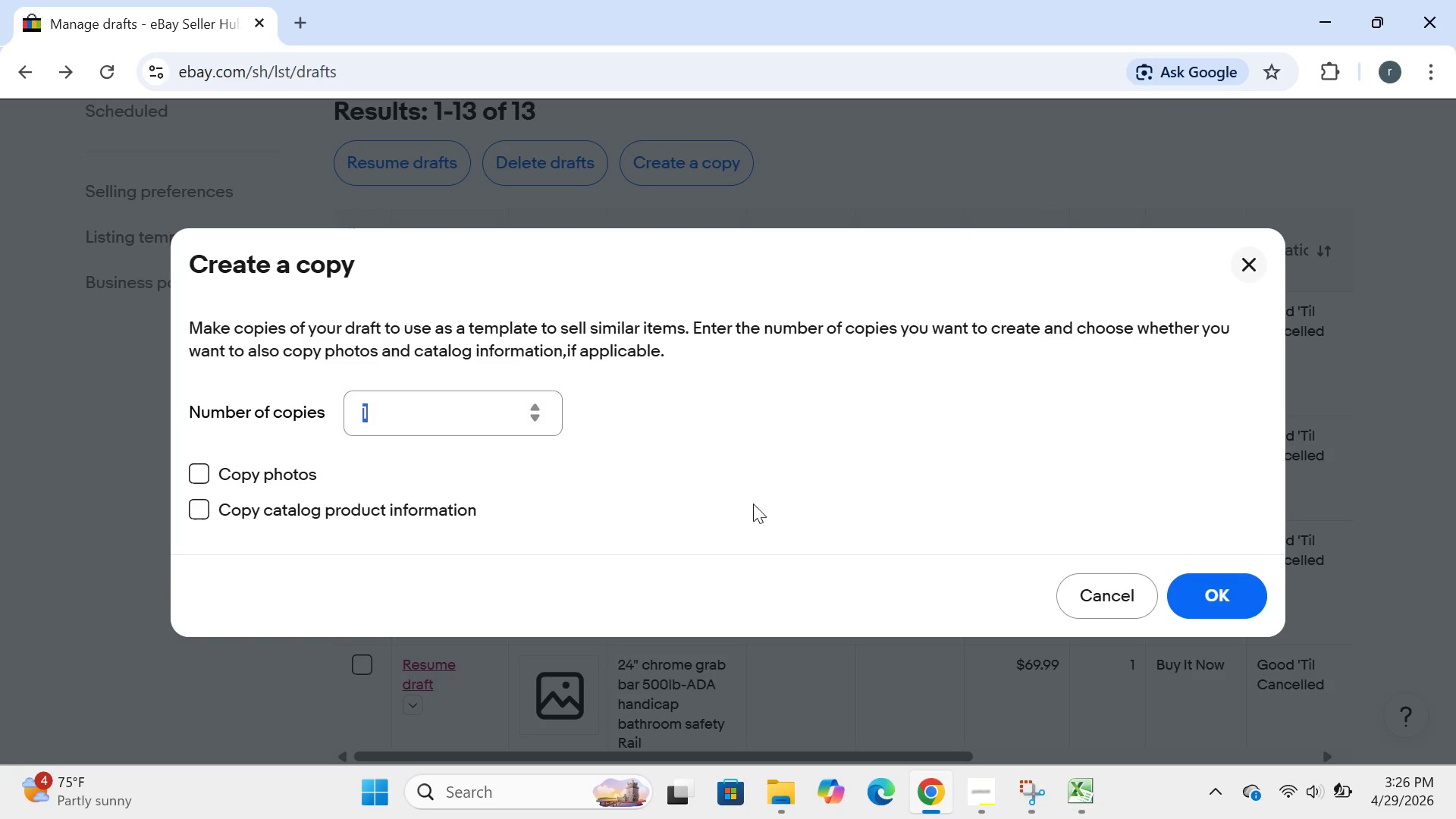 
wait(6.61)
 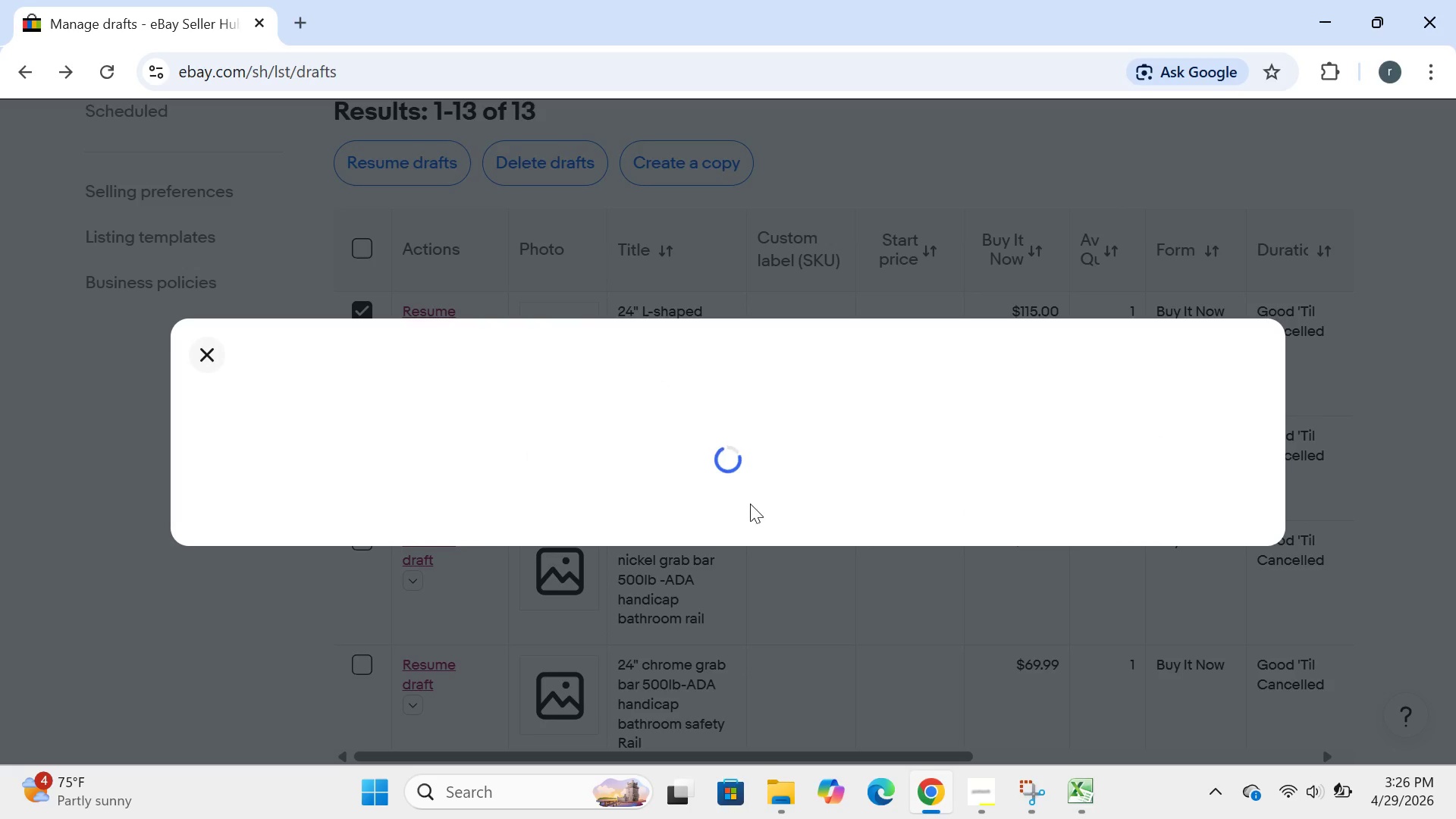 
left_click([1202, 613])
 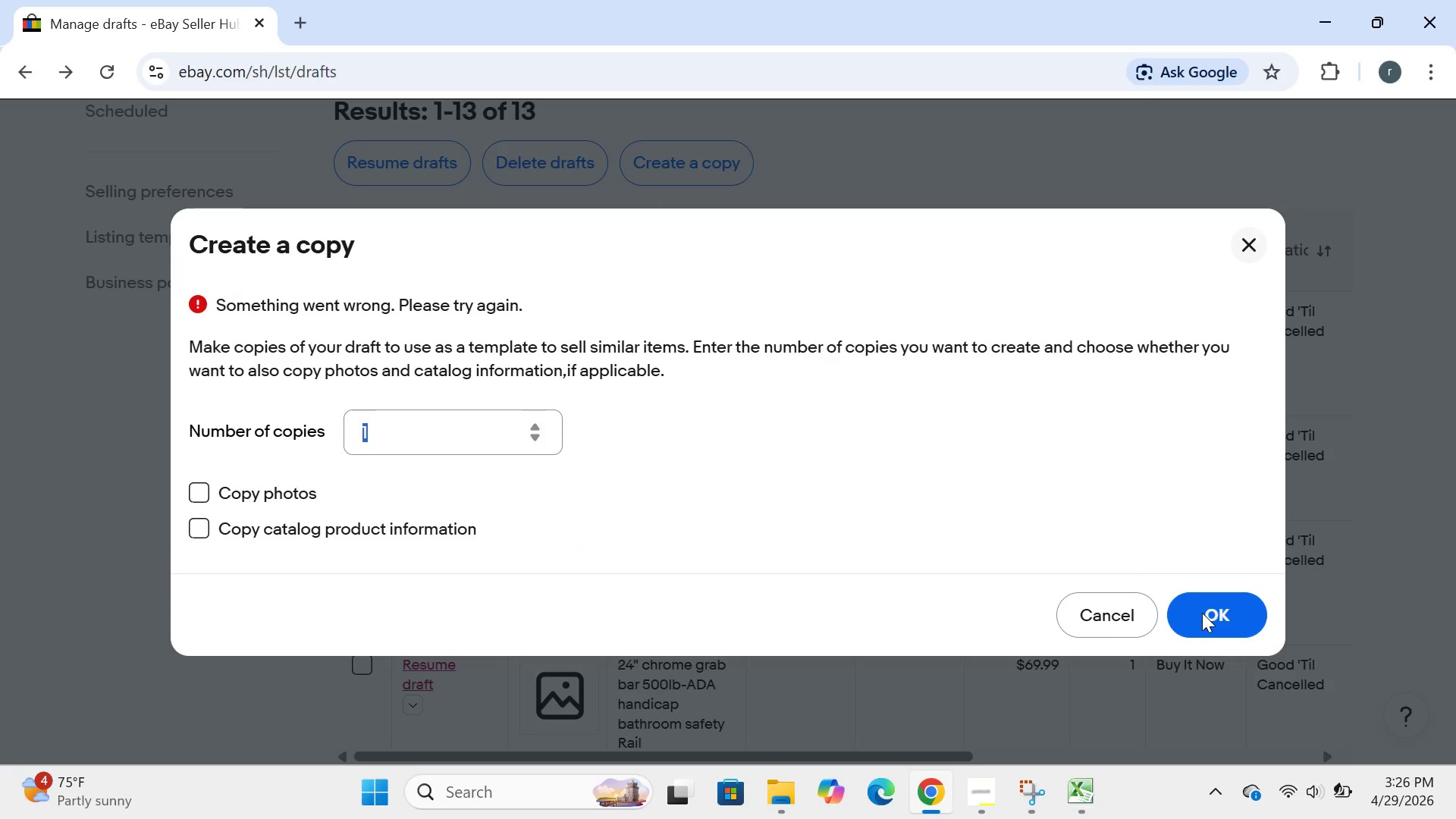 
wait(6.89)
 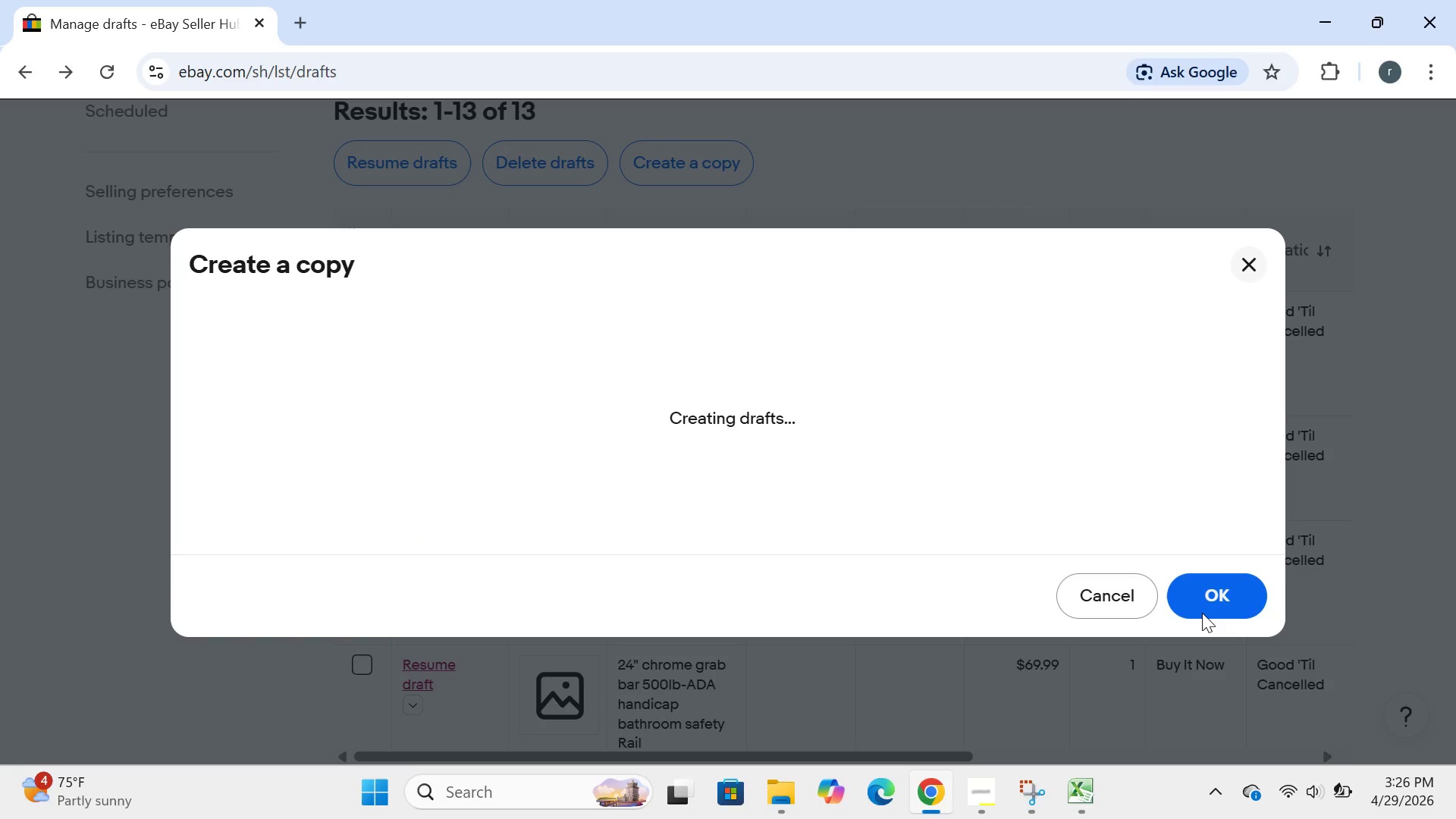 
left_click([1203, 613])
 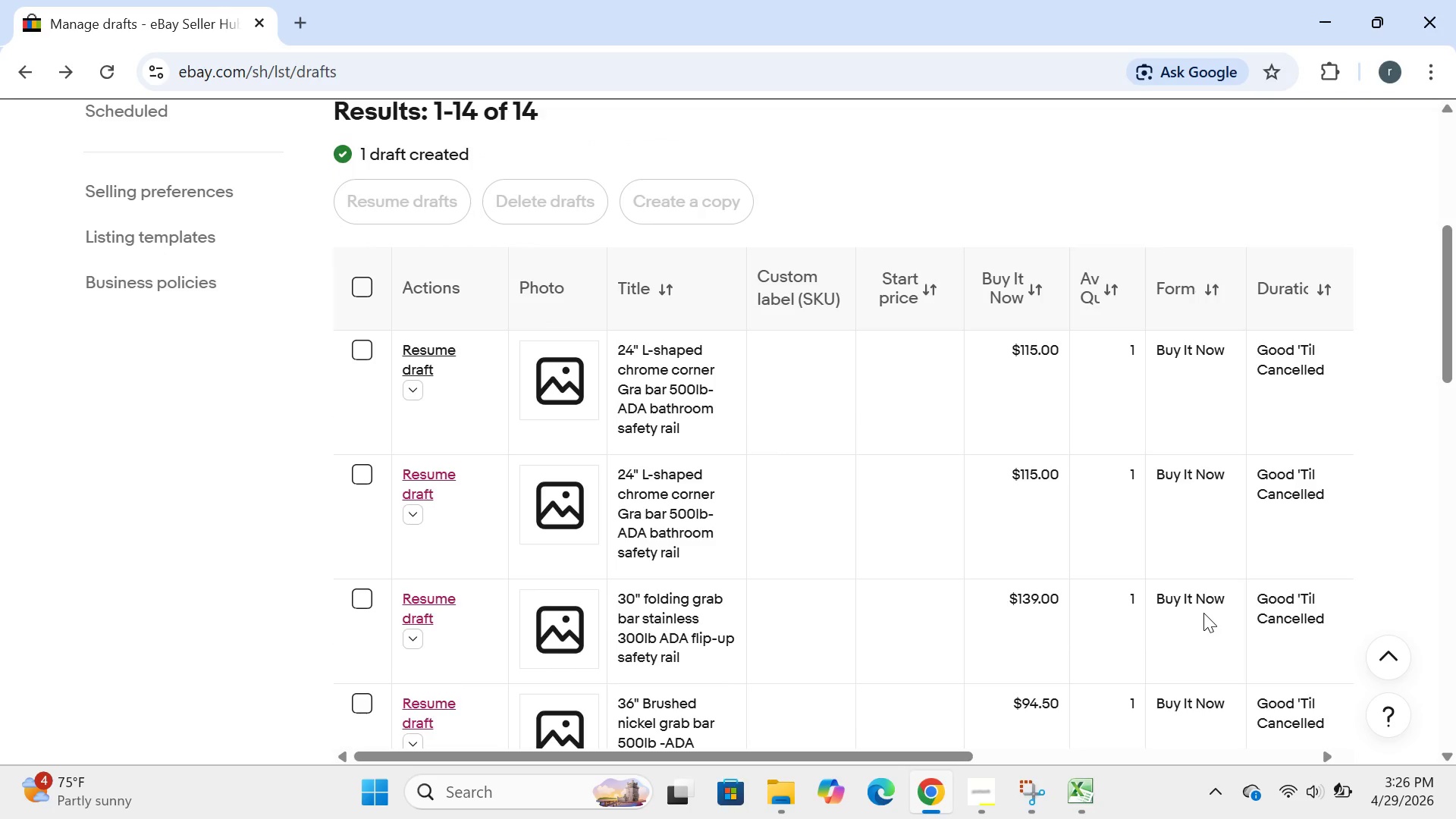 
wait(6.84)
 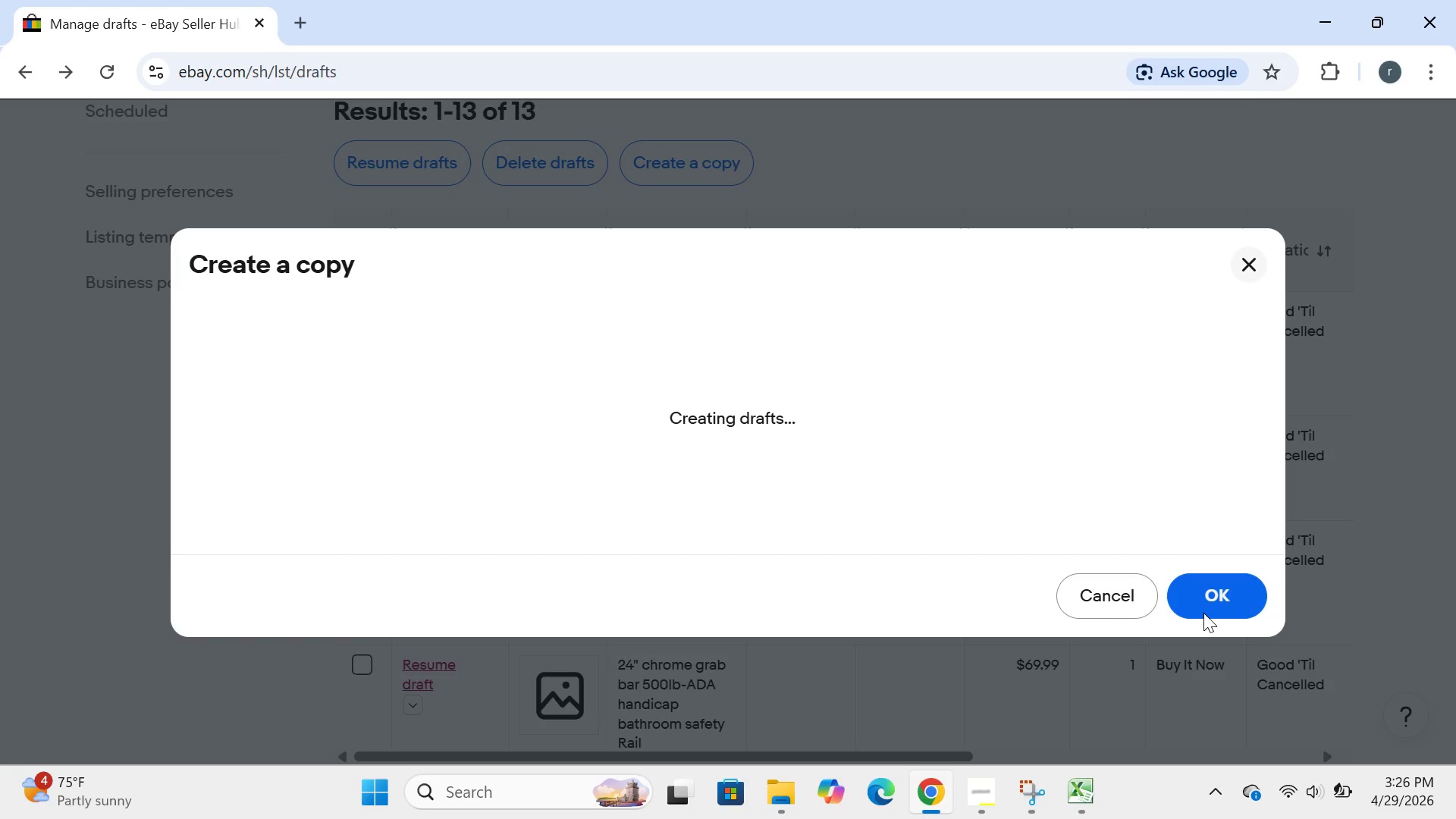 
left_click([410, 349])
 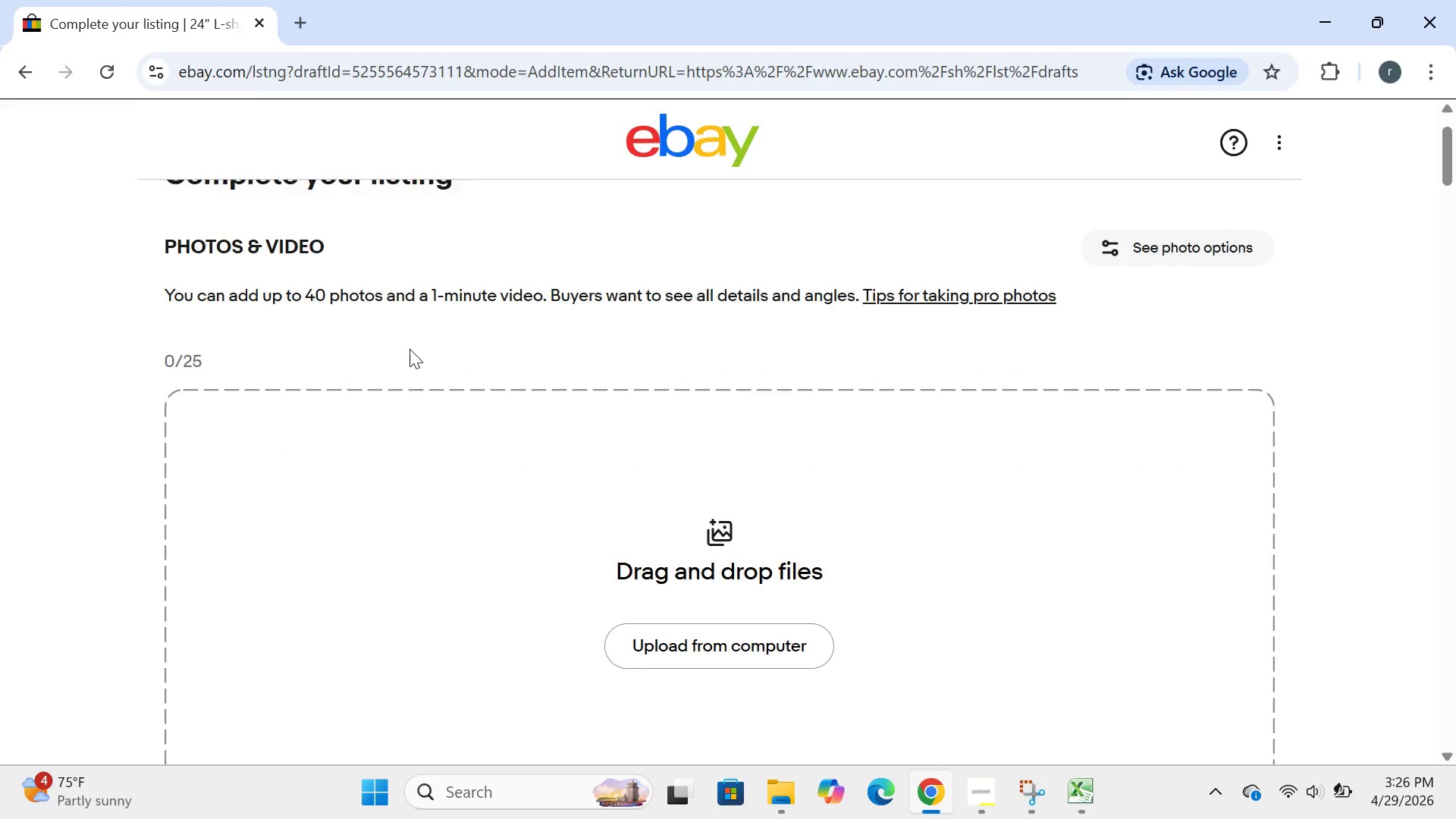 
wait(6.67)
 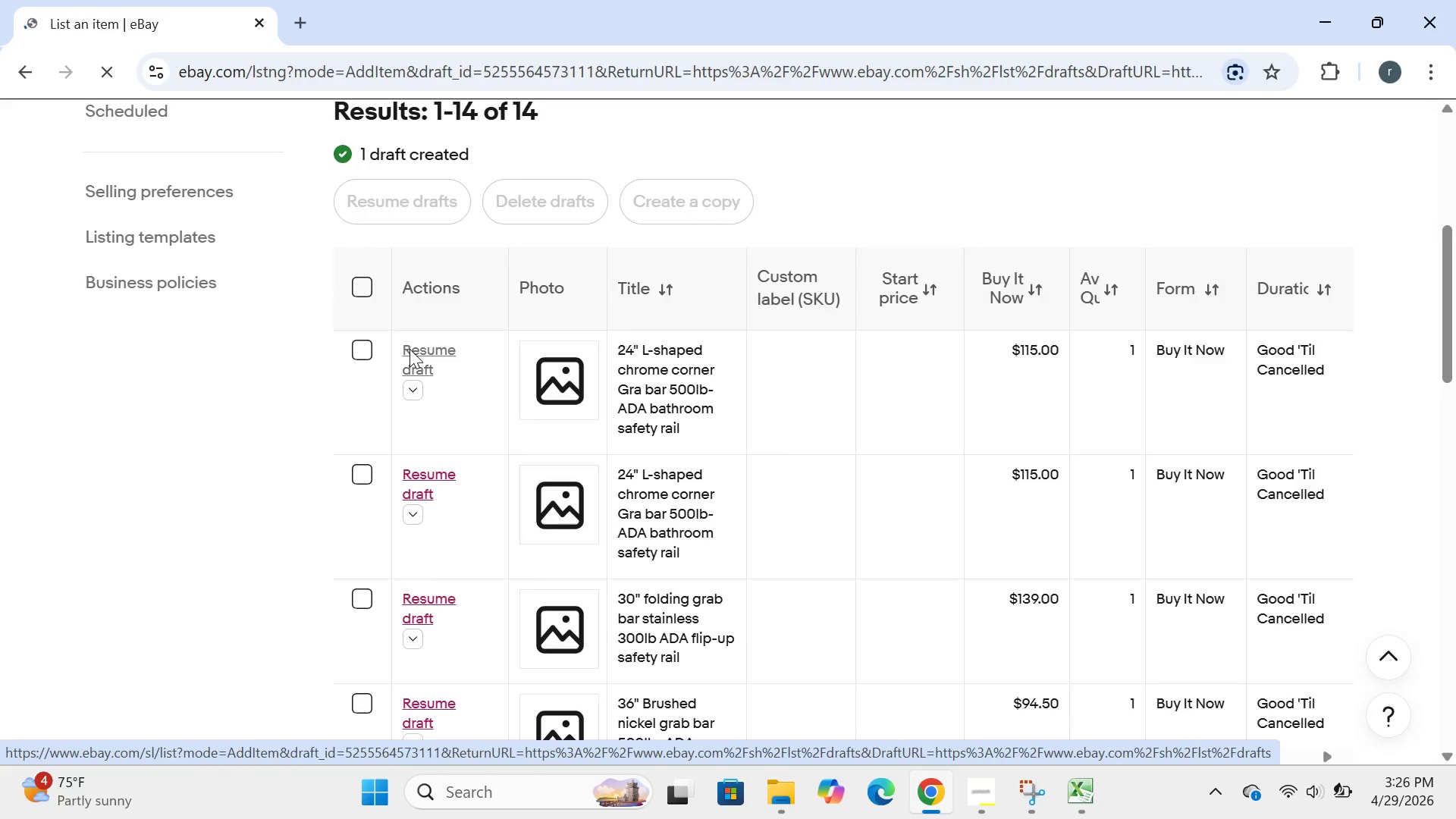 
left_click([730, 347])
 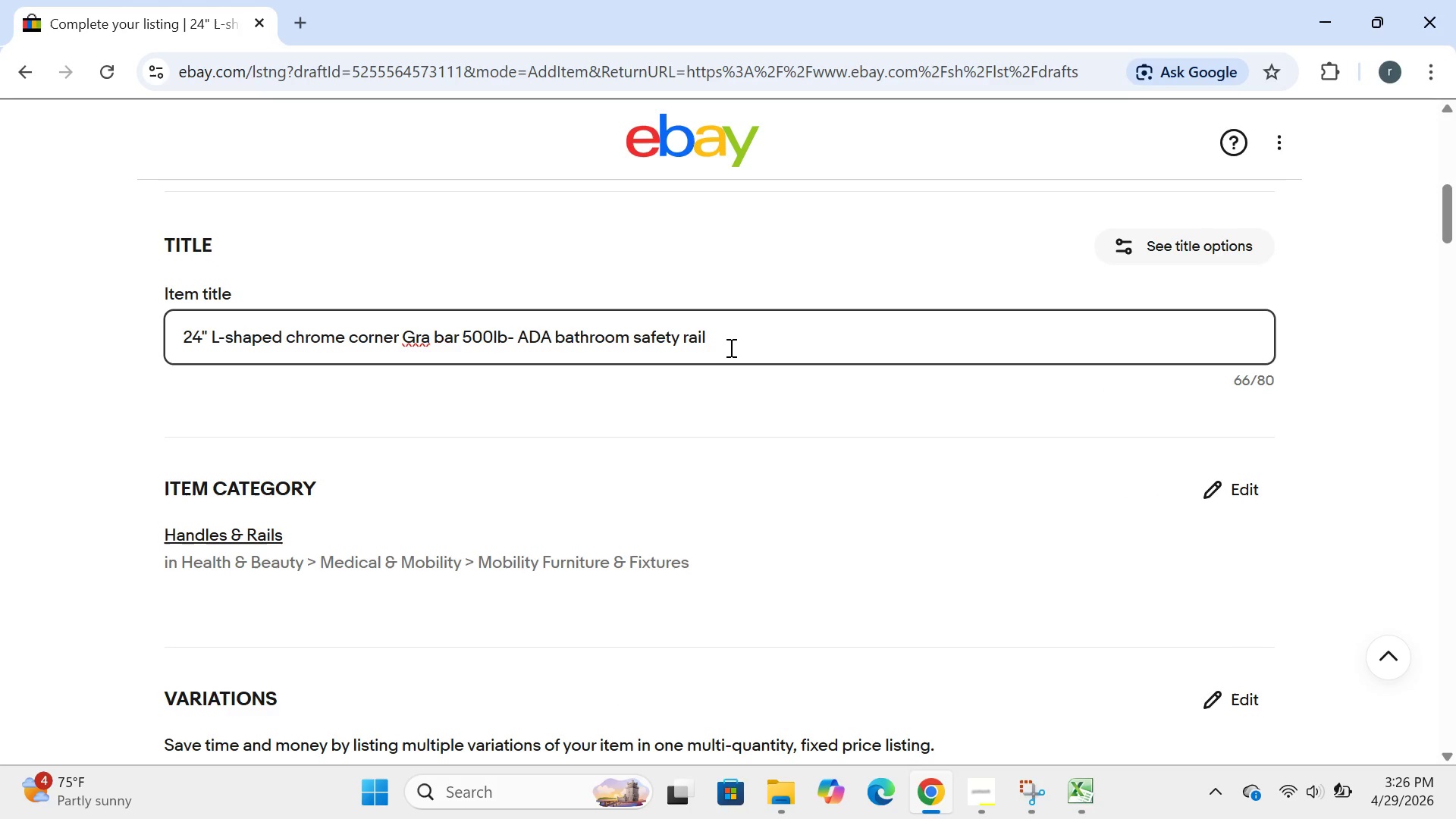 
key(Control+A)
 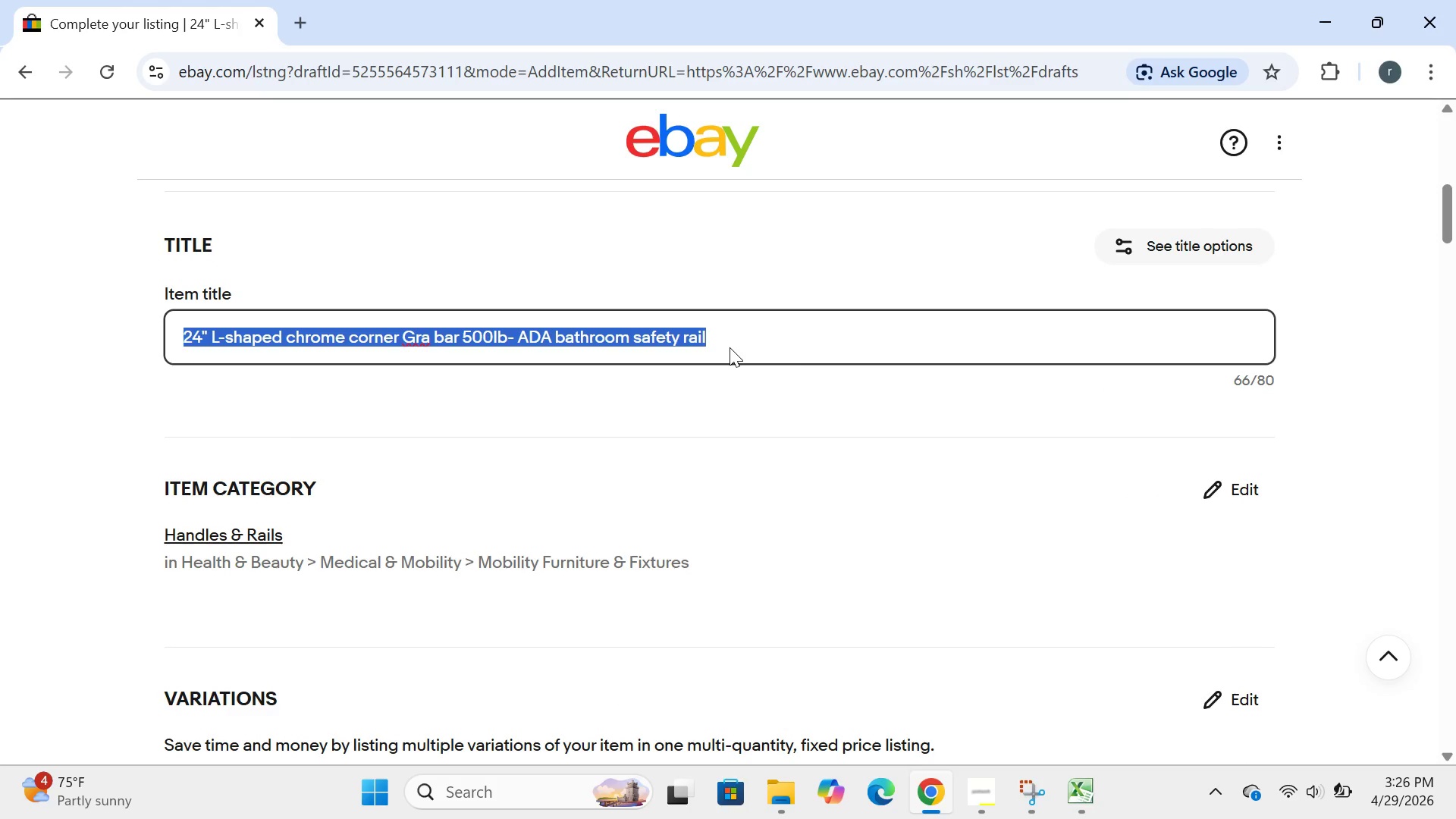 
key(Backspace)
 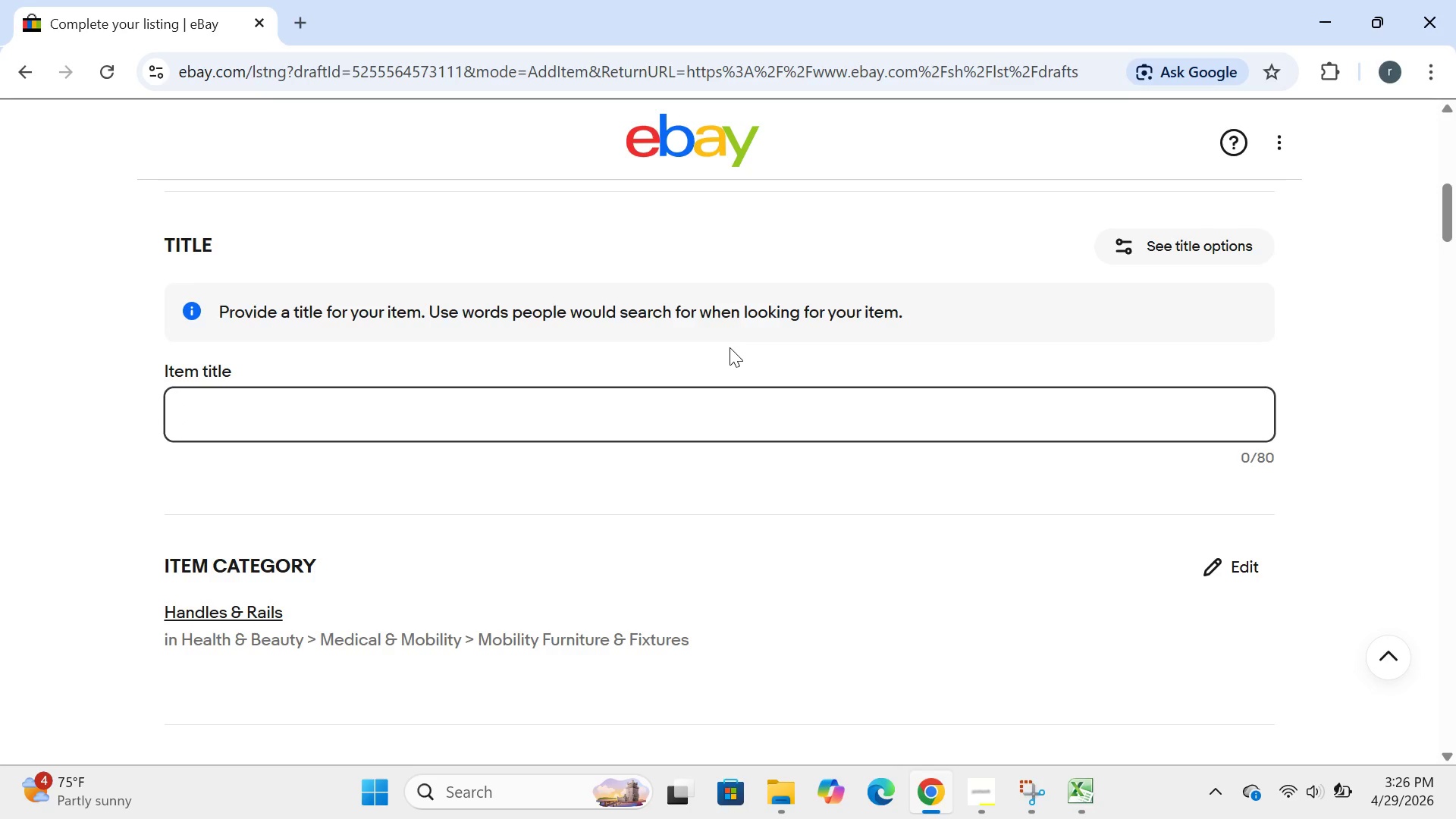 
wait(17.23)
 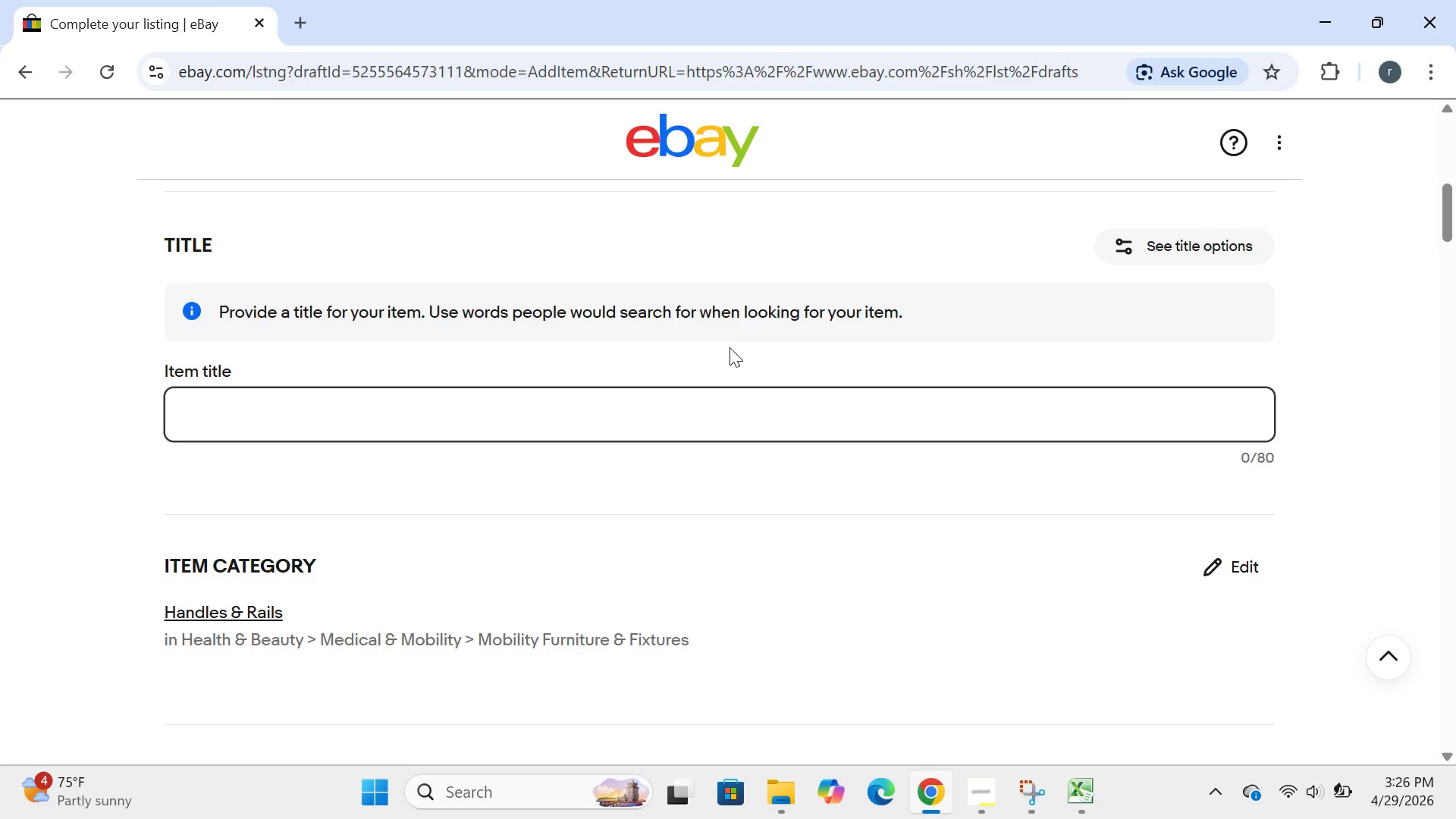 
type( )
key(Backspace)
type(24"L-Shaped brushed nicj)
key(Backspace)
type(kel grab bar 500lb0)
key(Backspace)
type(-ADA co)
 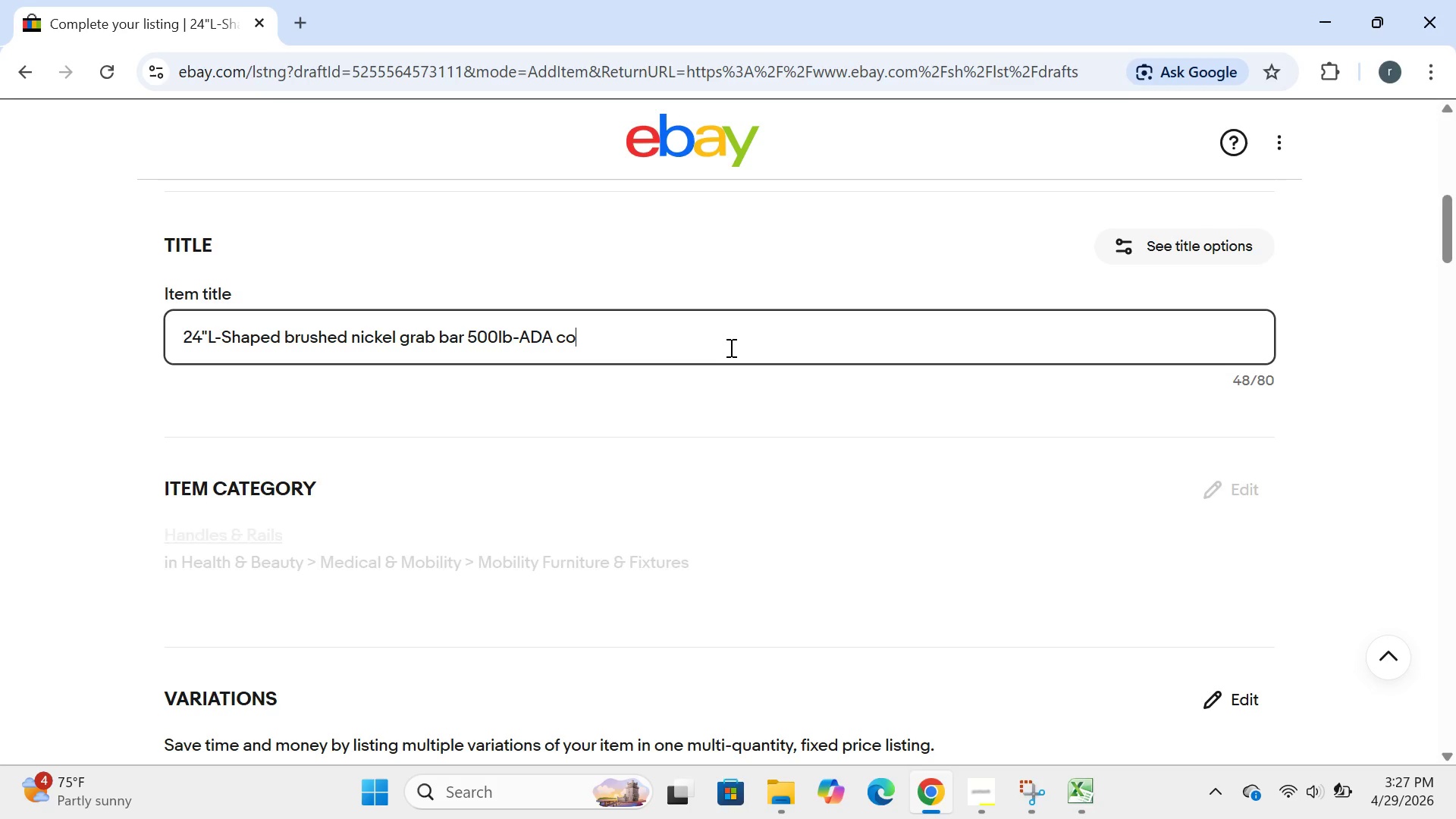 
type(rner safetey)
 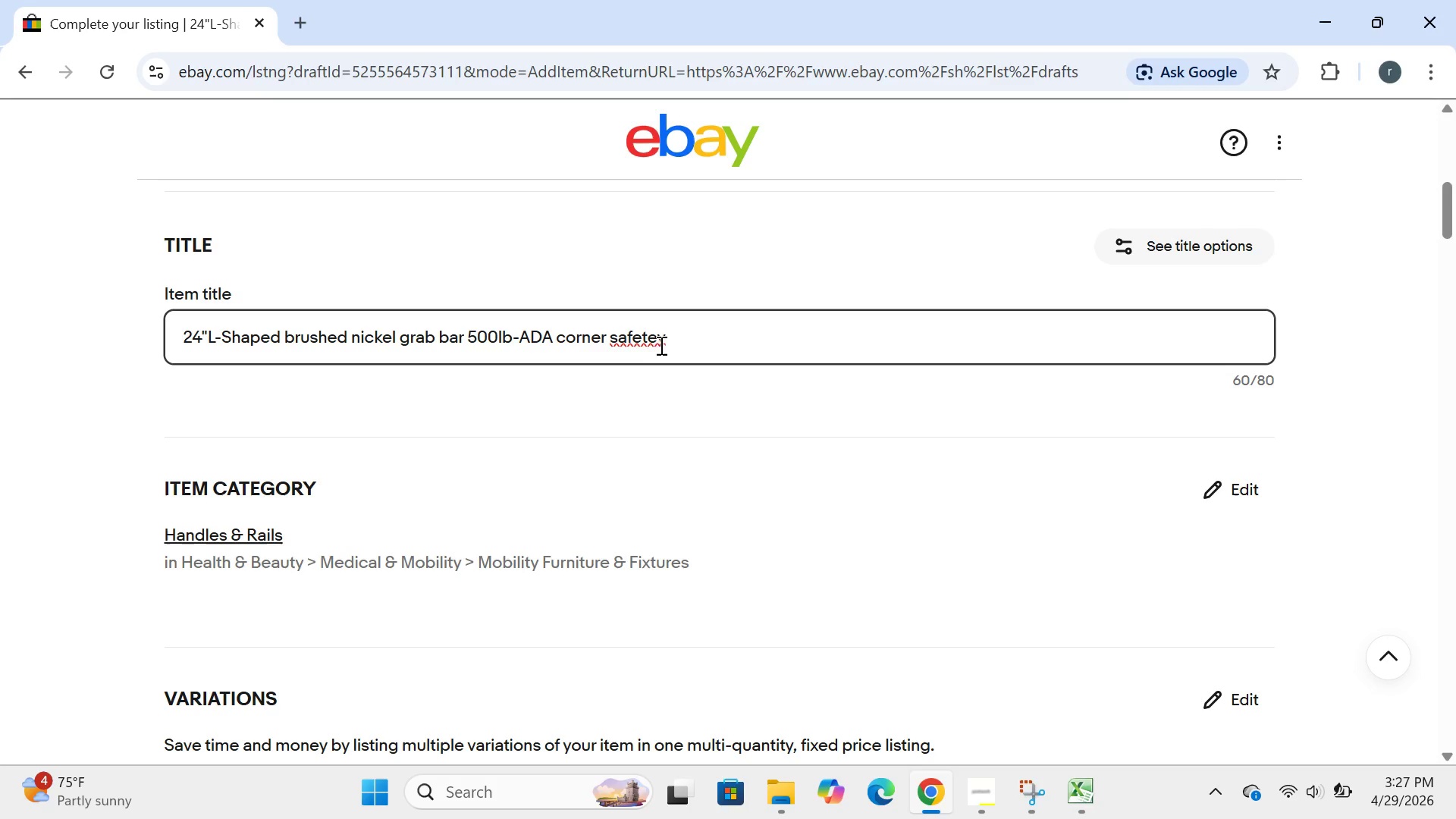 
wait(5.84)
 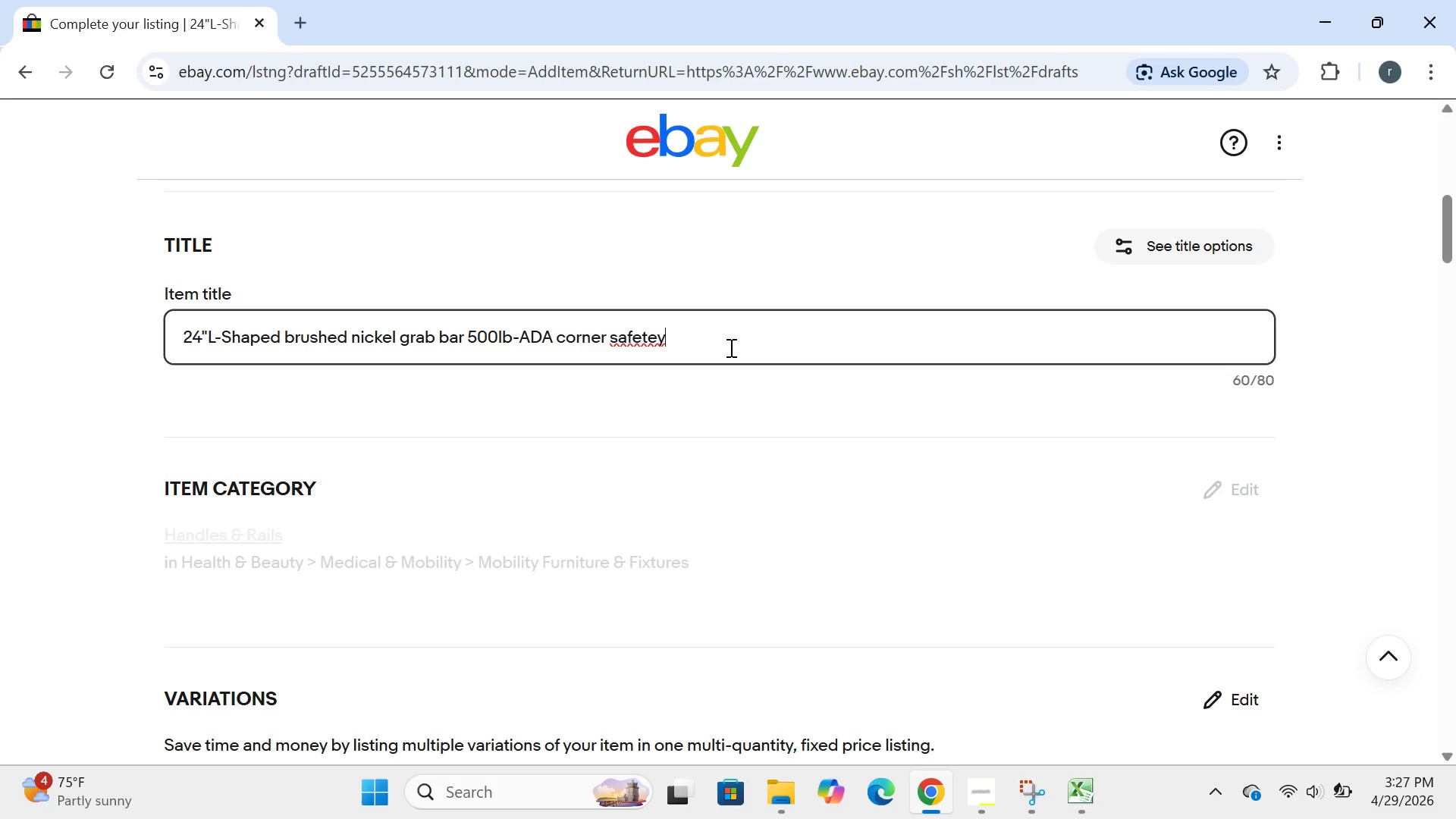 
left_click([641, 344])
 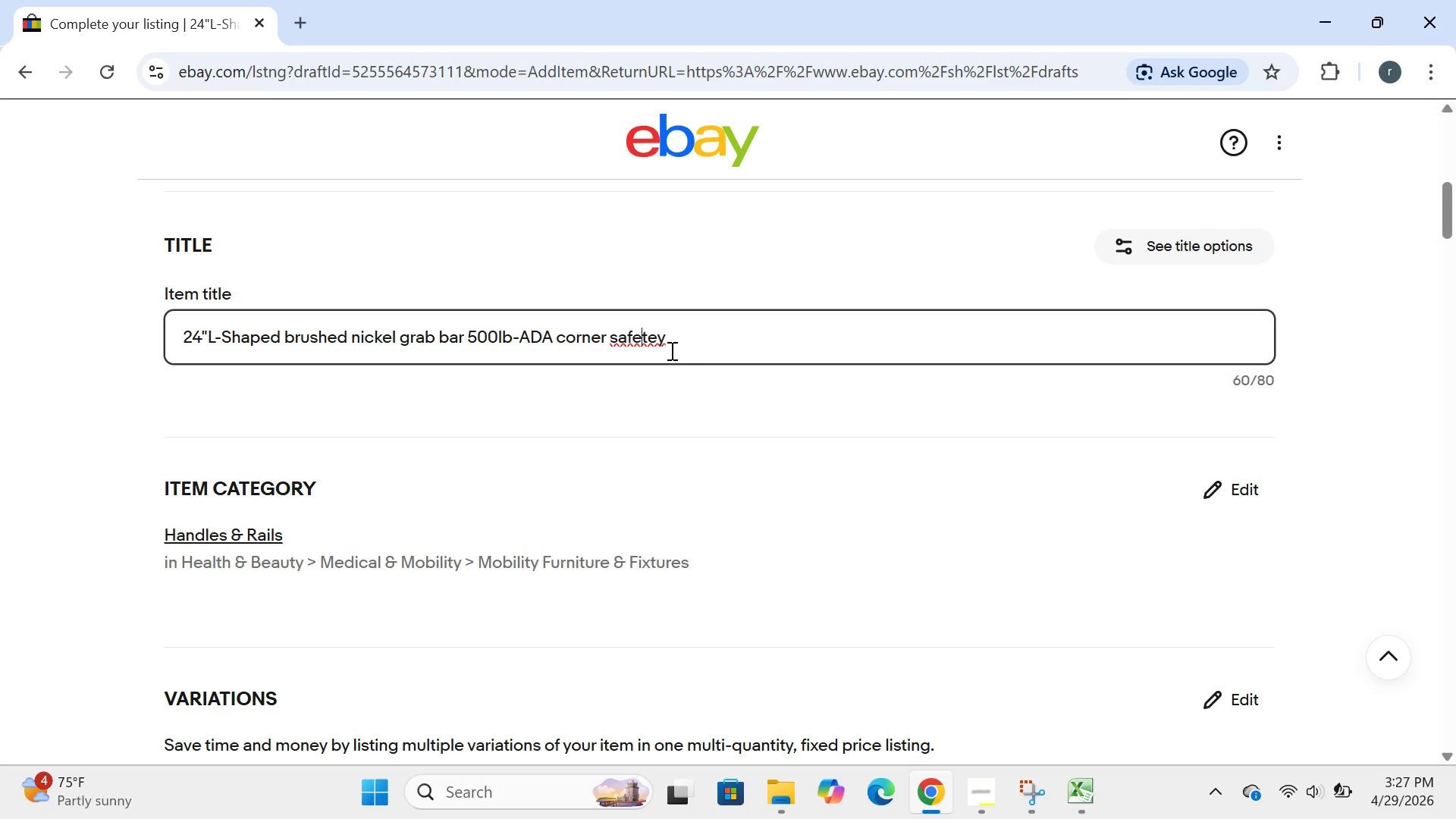 
left_click([659, 337])
 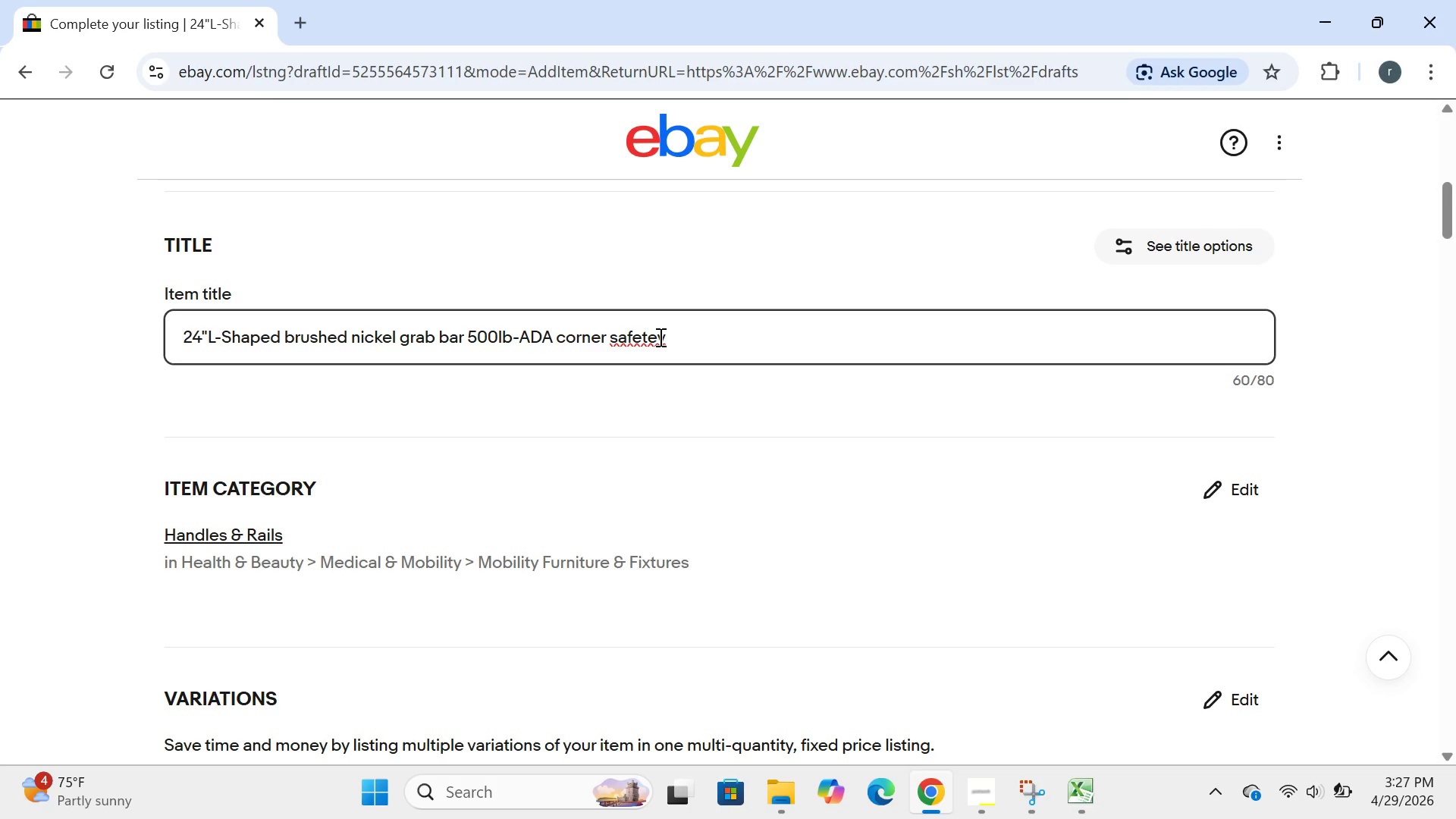 
key(Backspace)
 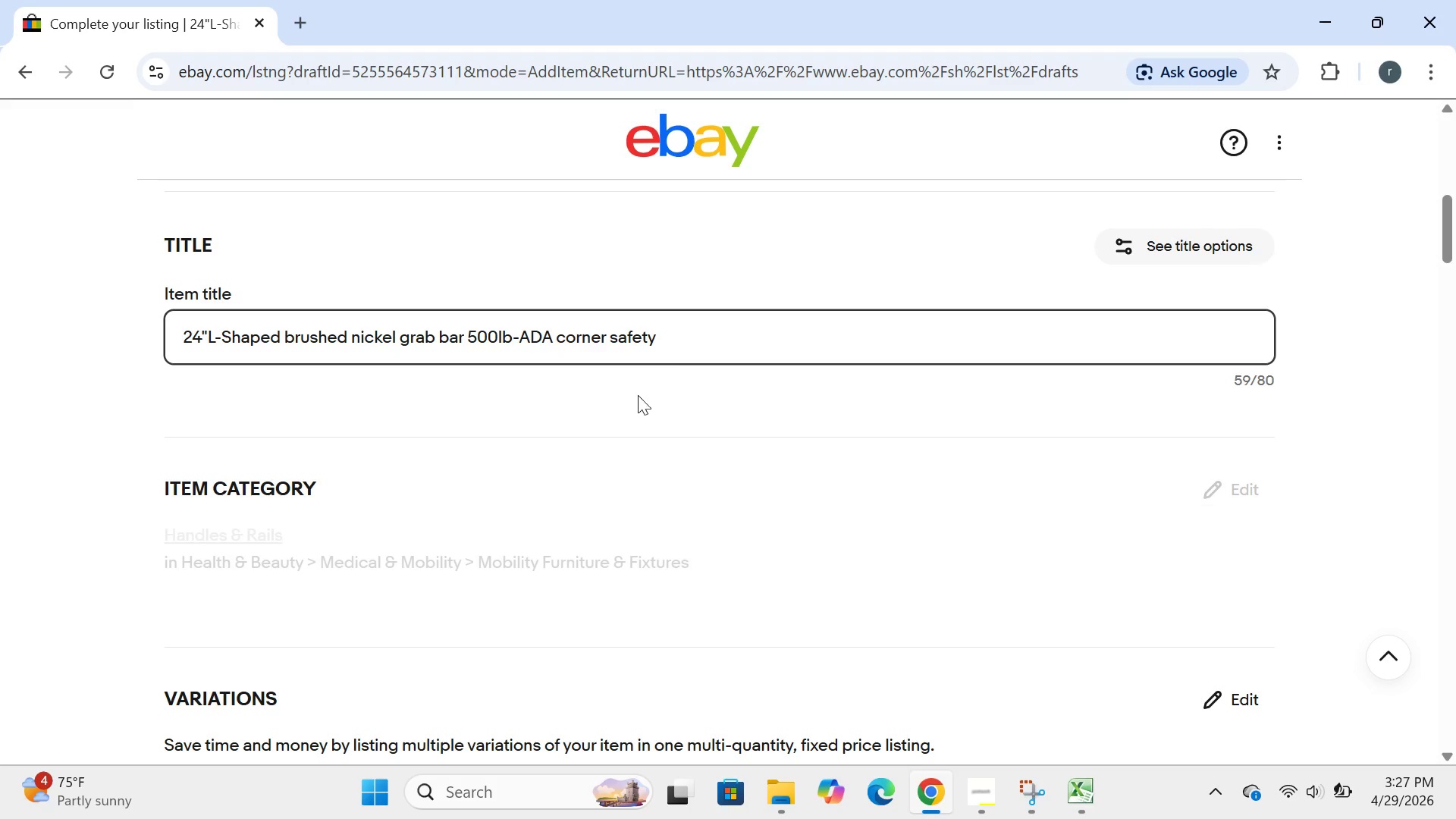 
left_click([679, 340])
 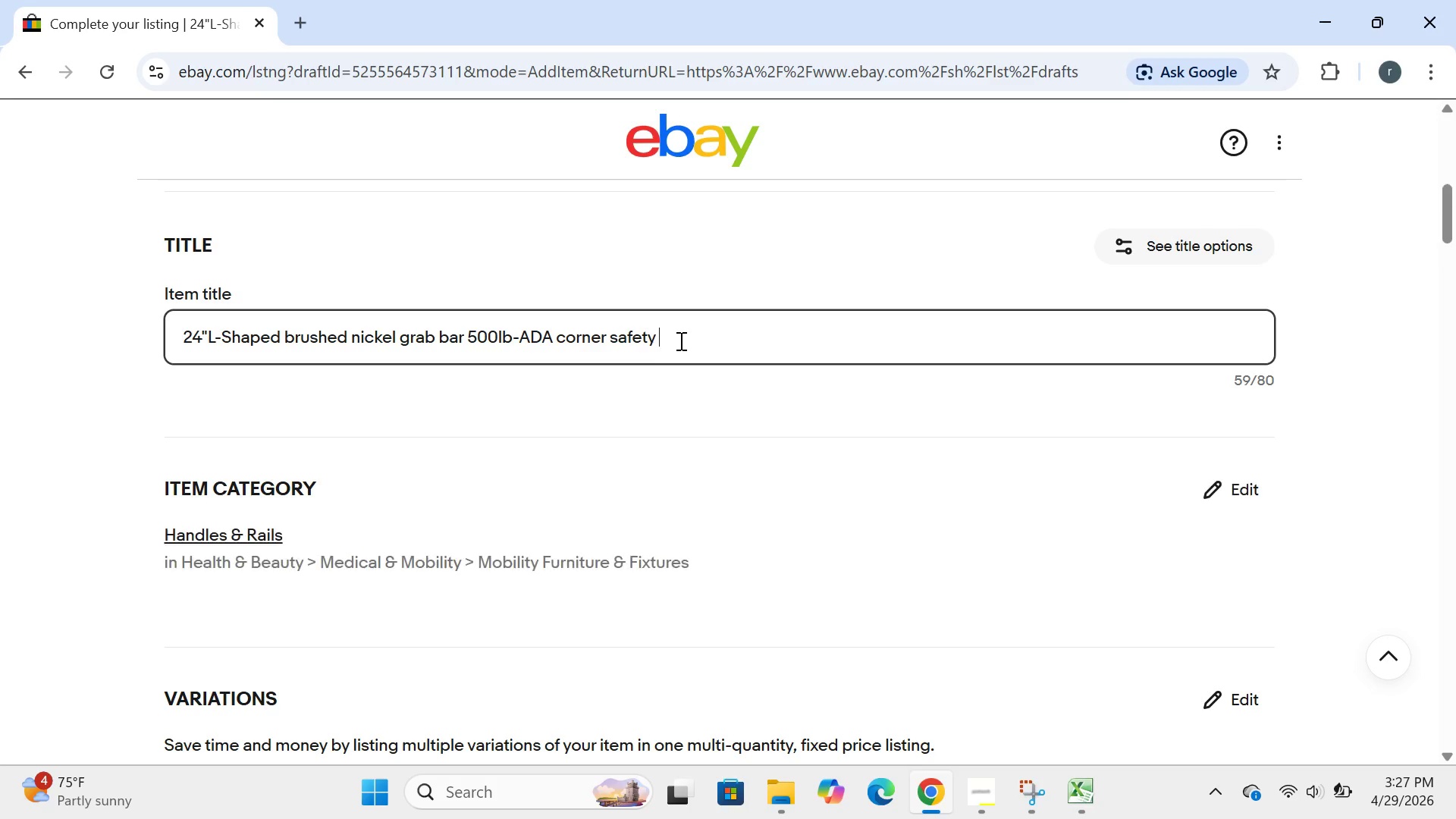 
type( rail)
 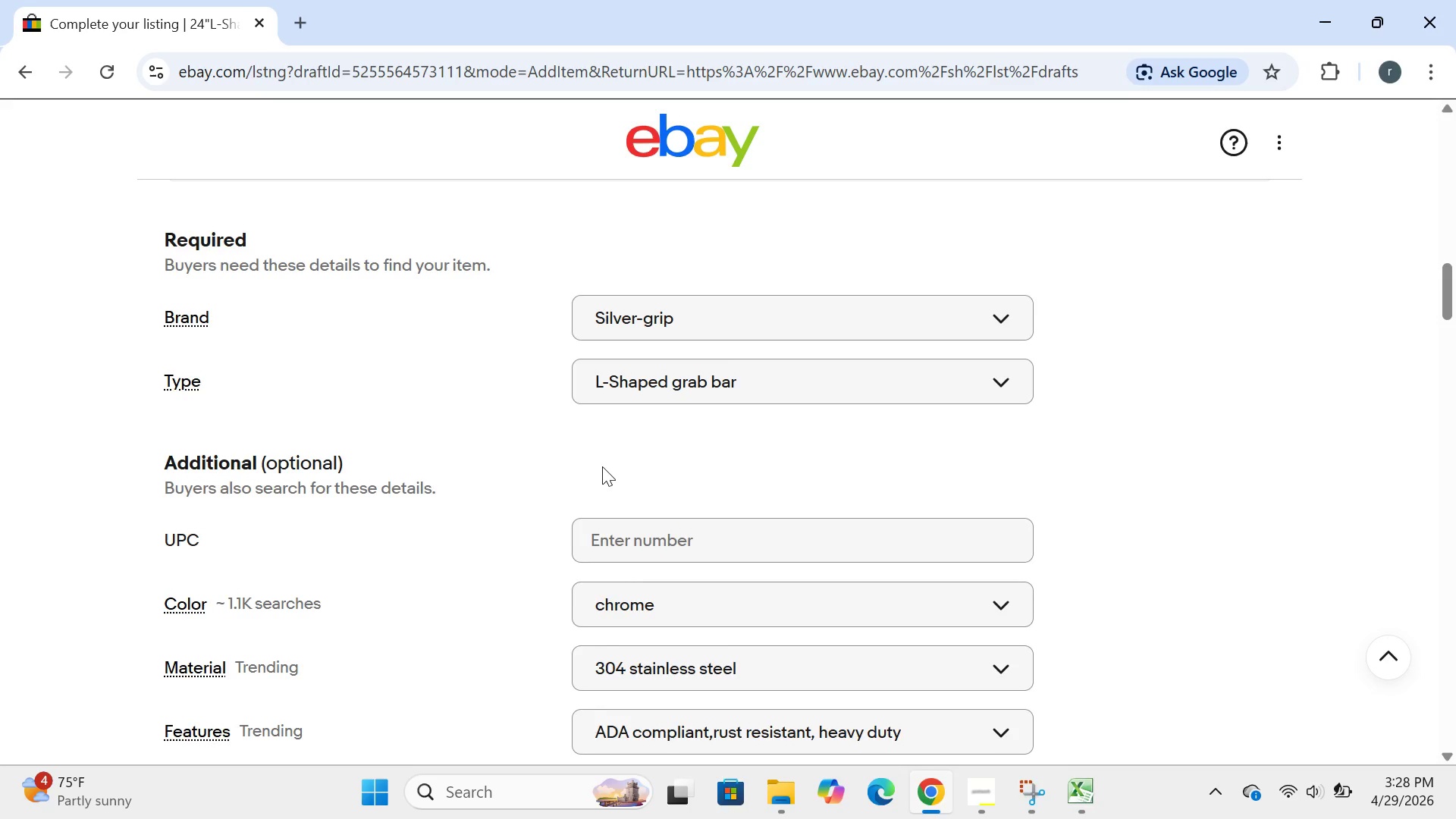 
wait(36.3)
 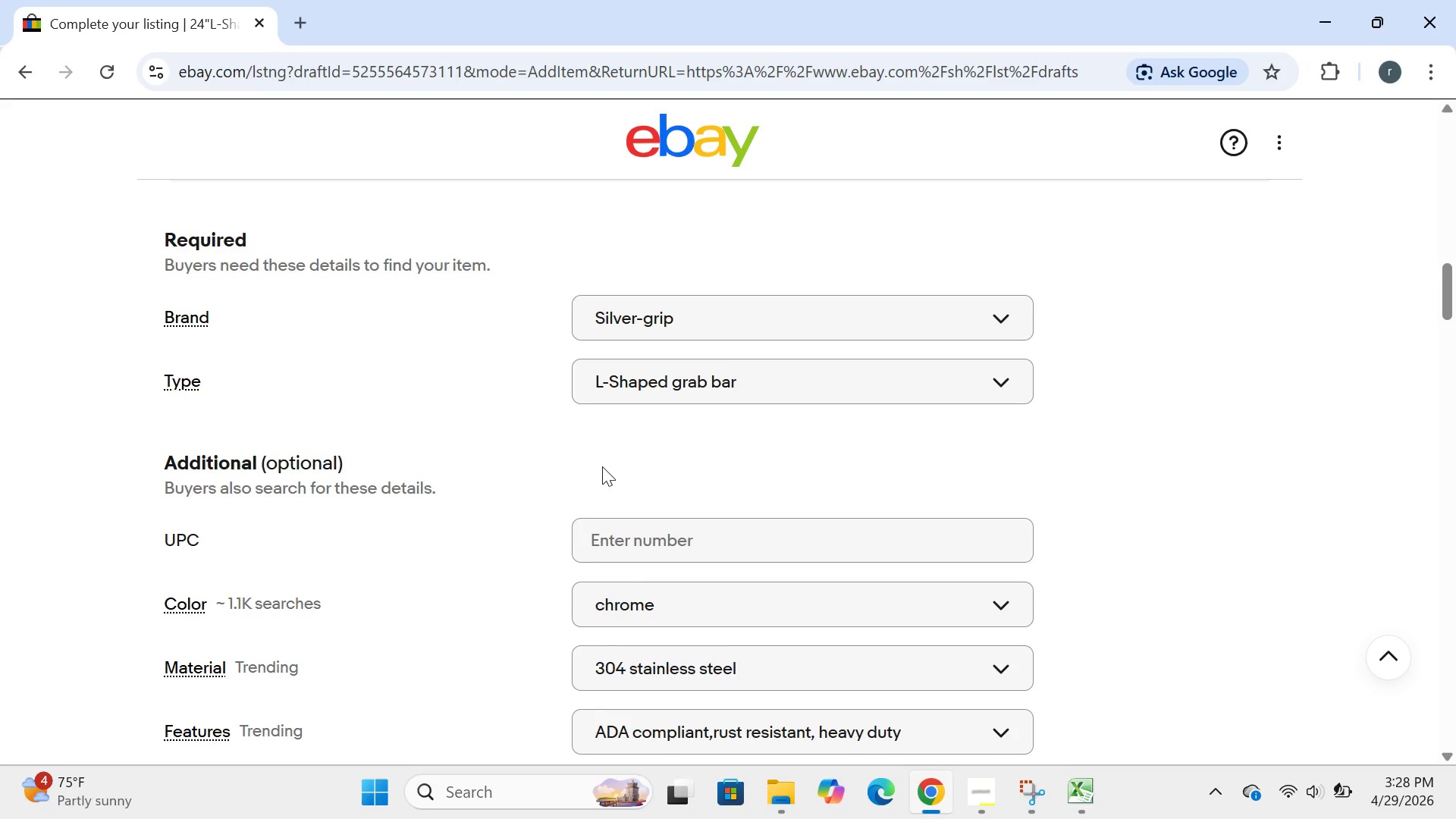 
left_click([711, 571])
 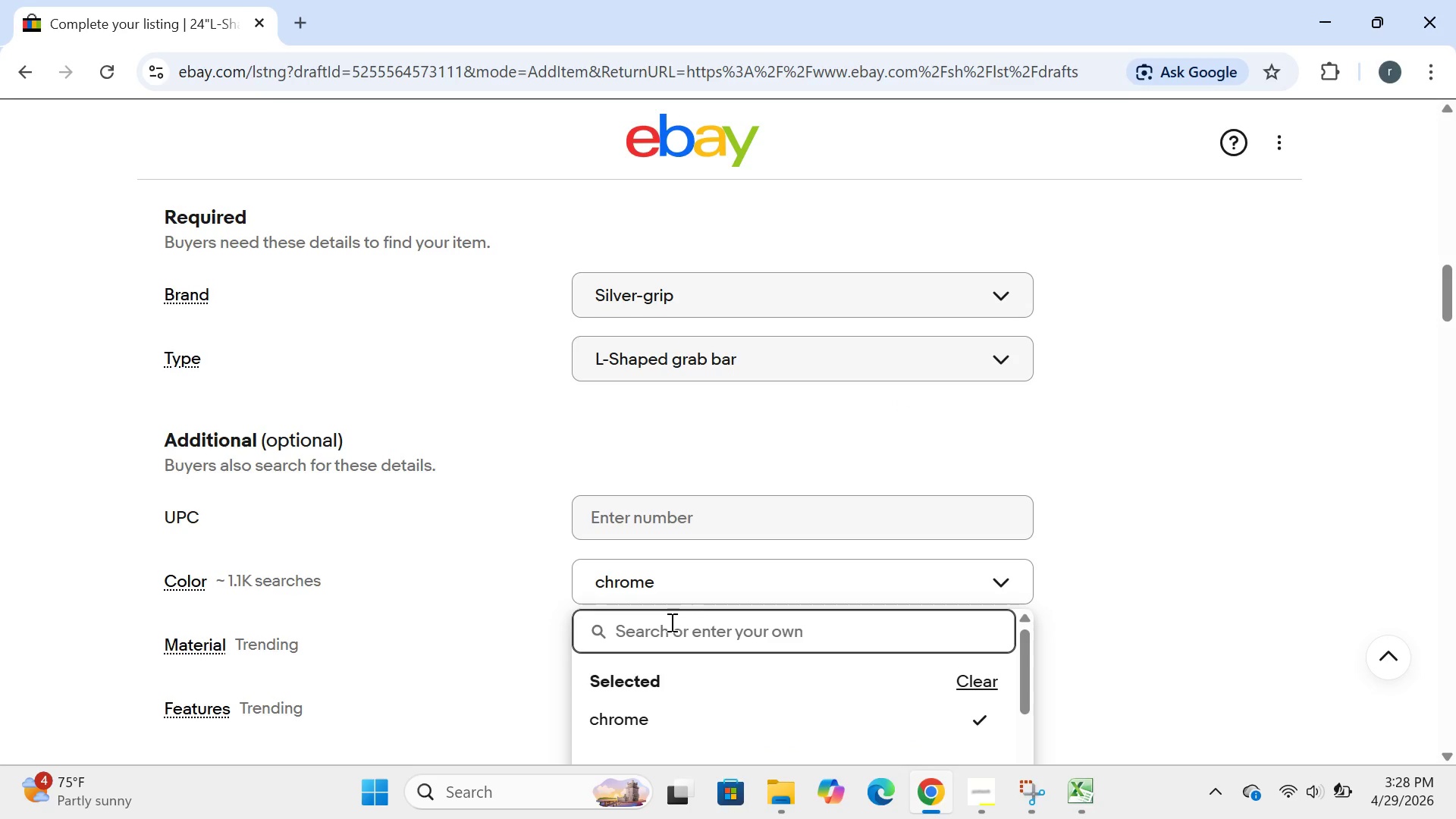 
left_click([667, 623])
 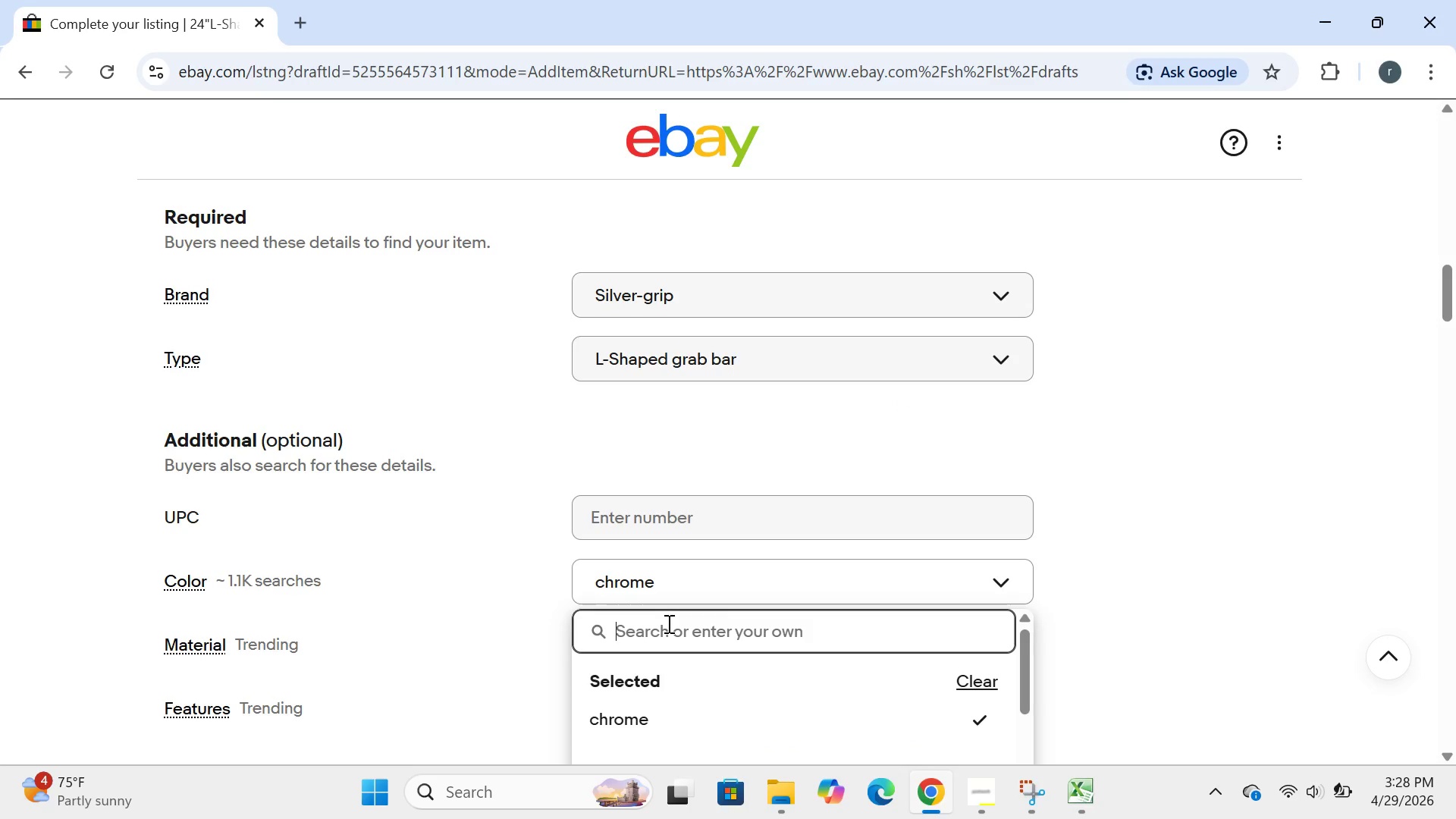 
type(brushed nickr)
key(Backspace)
type(el)
 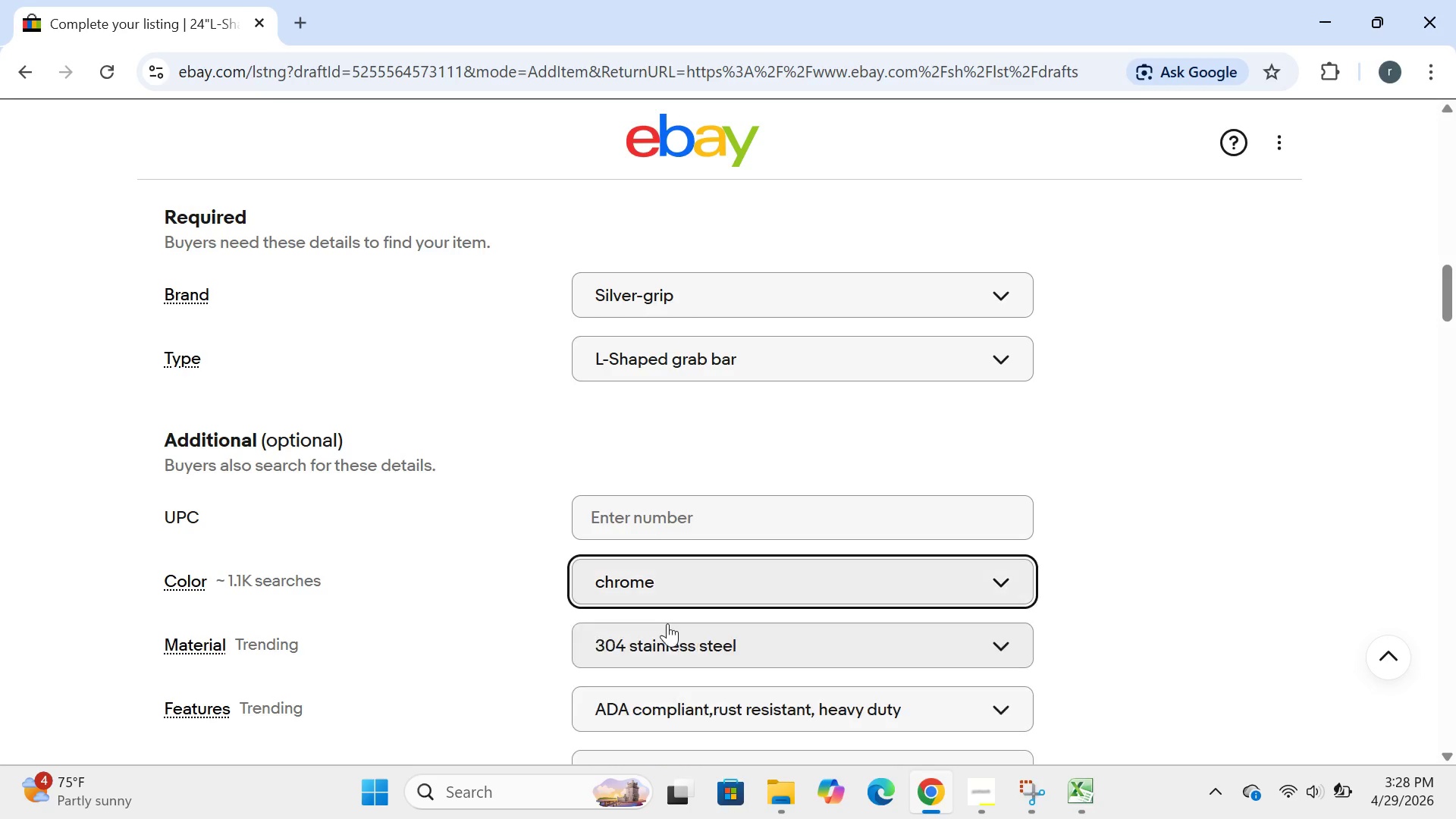 
key(Enter)
 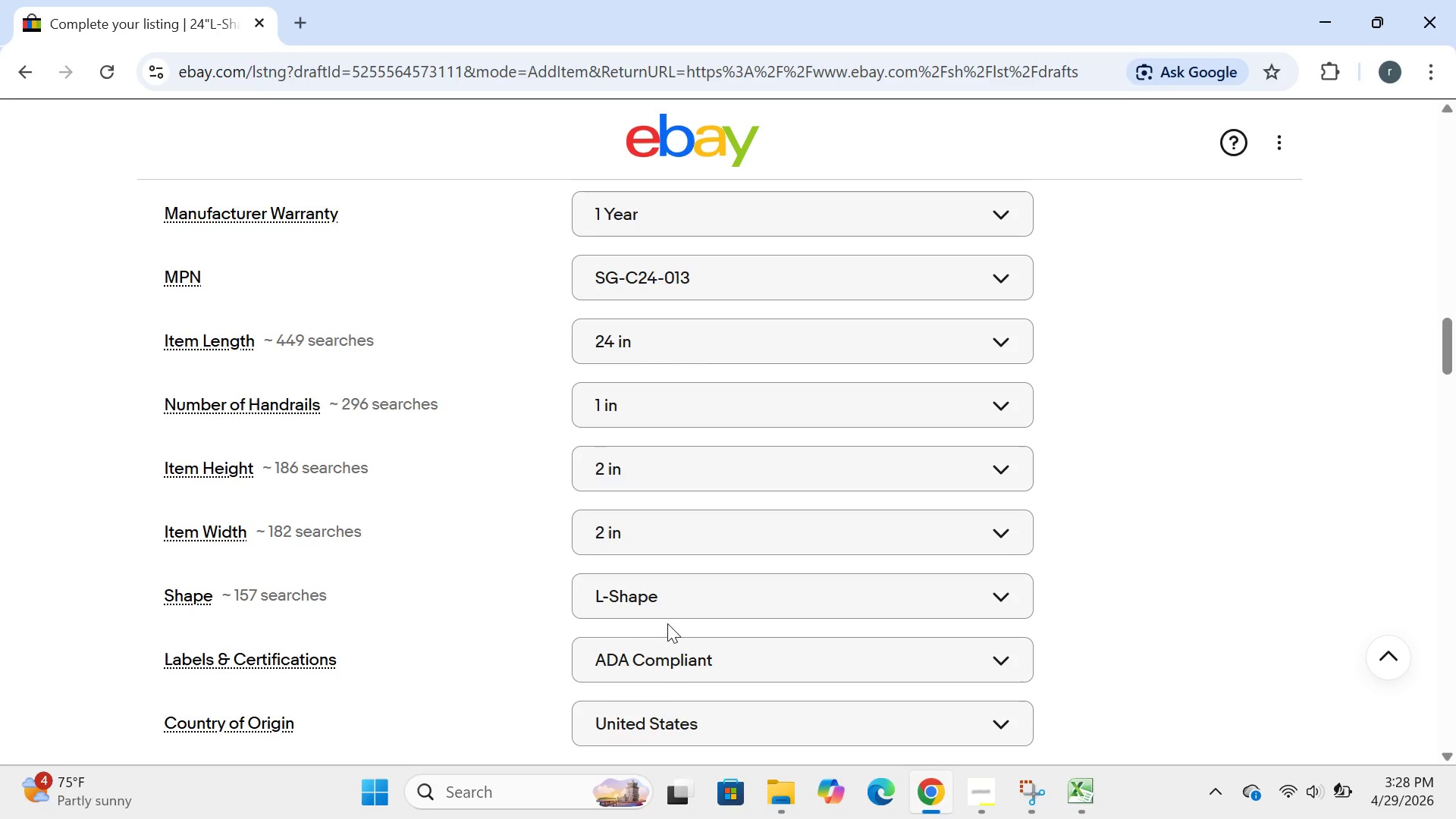 
wait(25.31)
 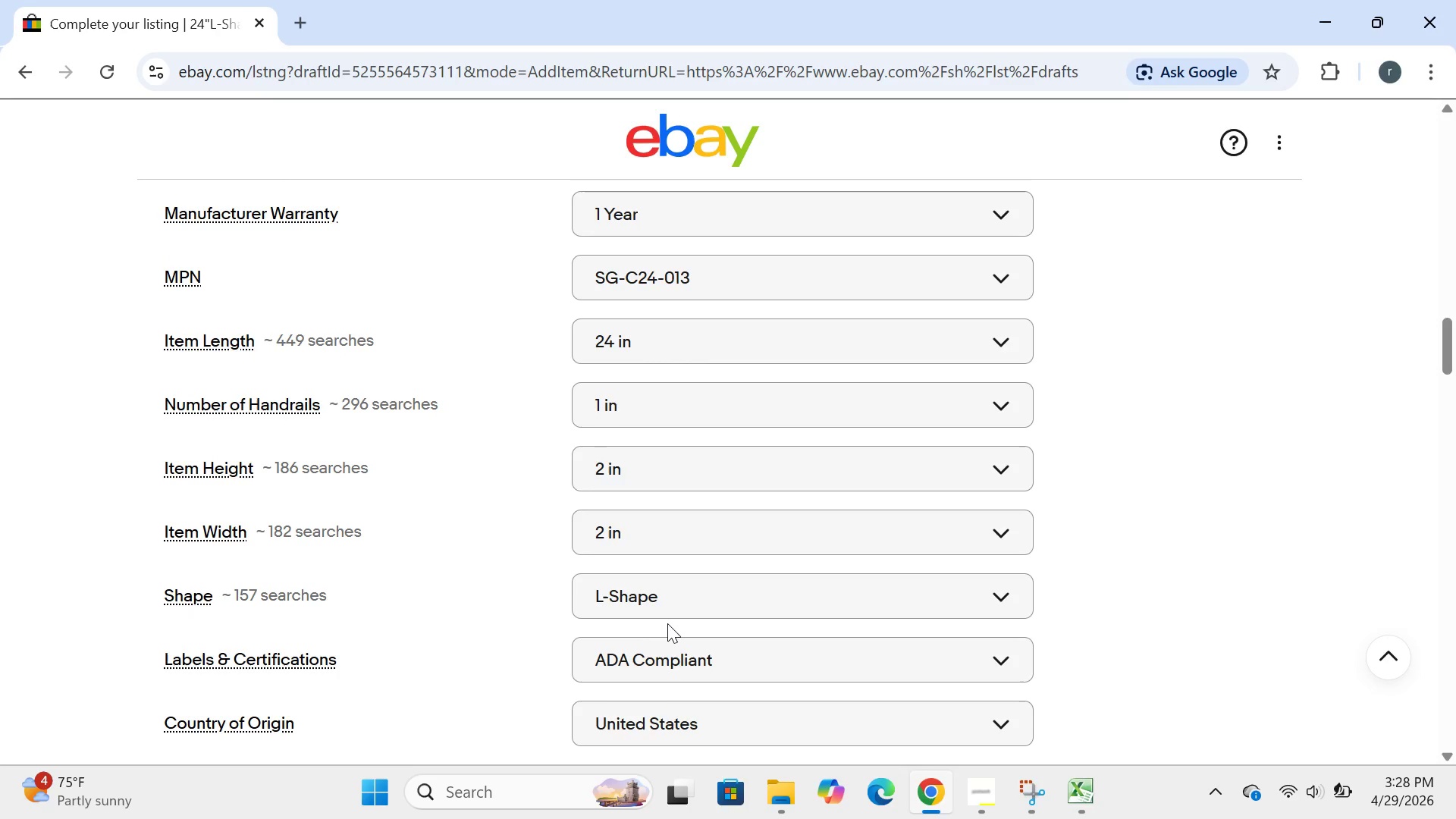 
left_click([978, 789])